 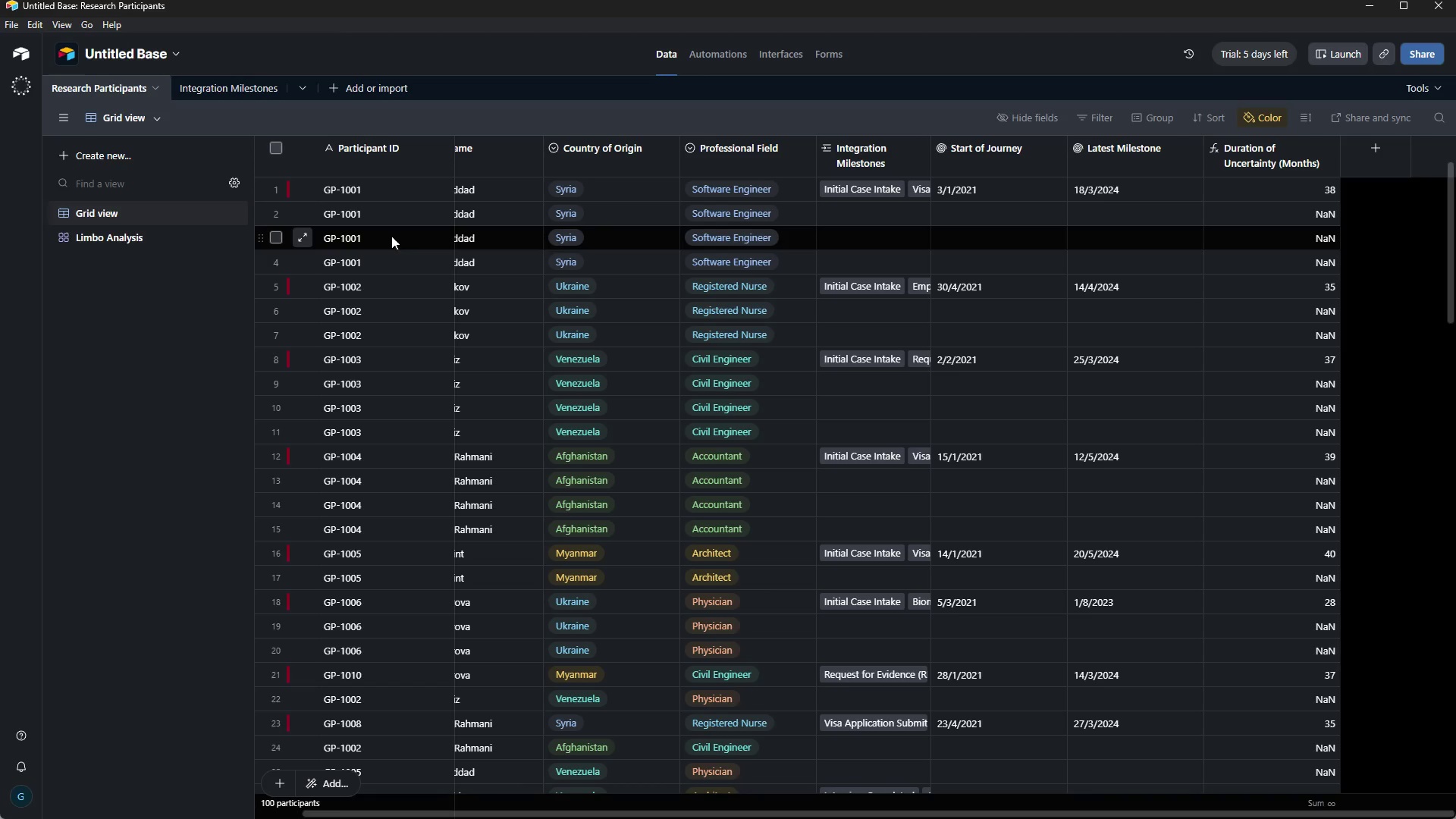 
left_click([1260, 121])
 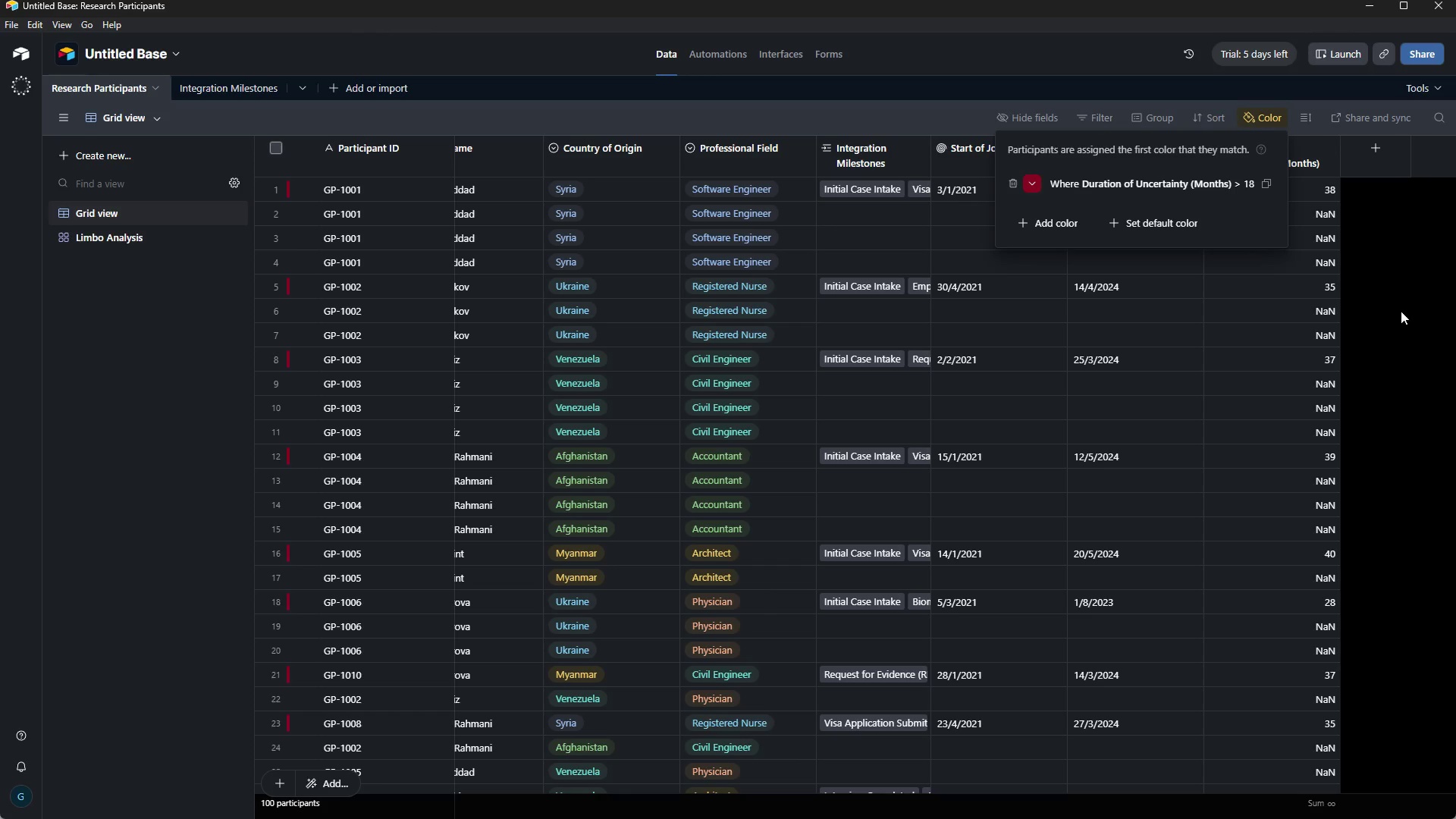 
left_click([1401, 311])
 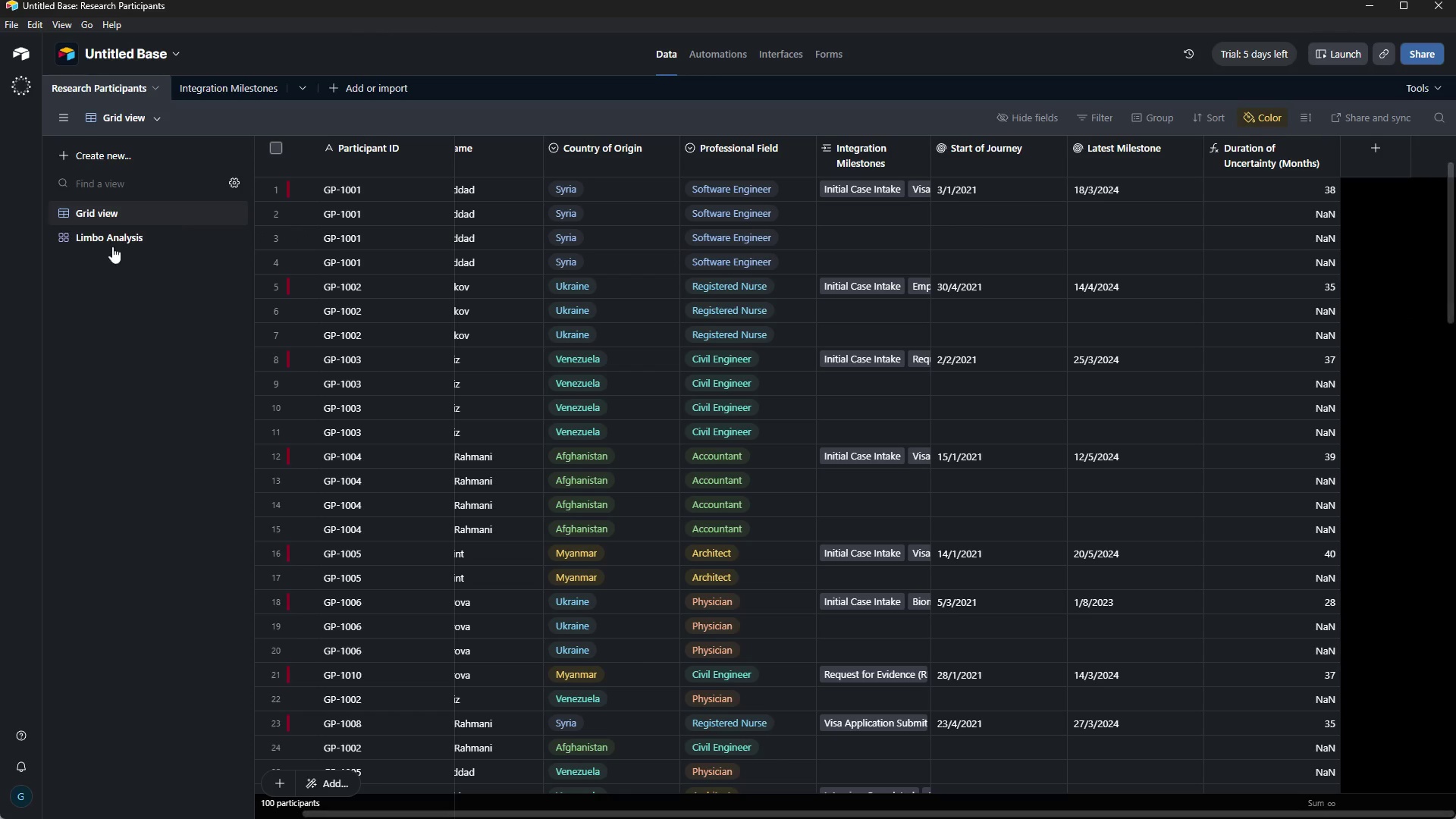 
left_click([112, 246])
 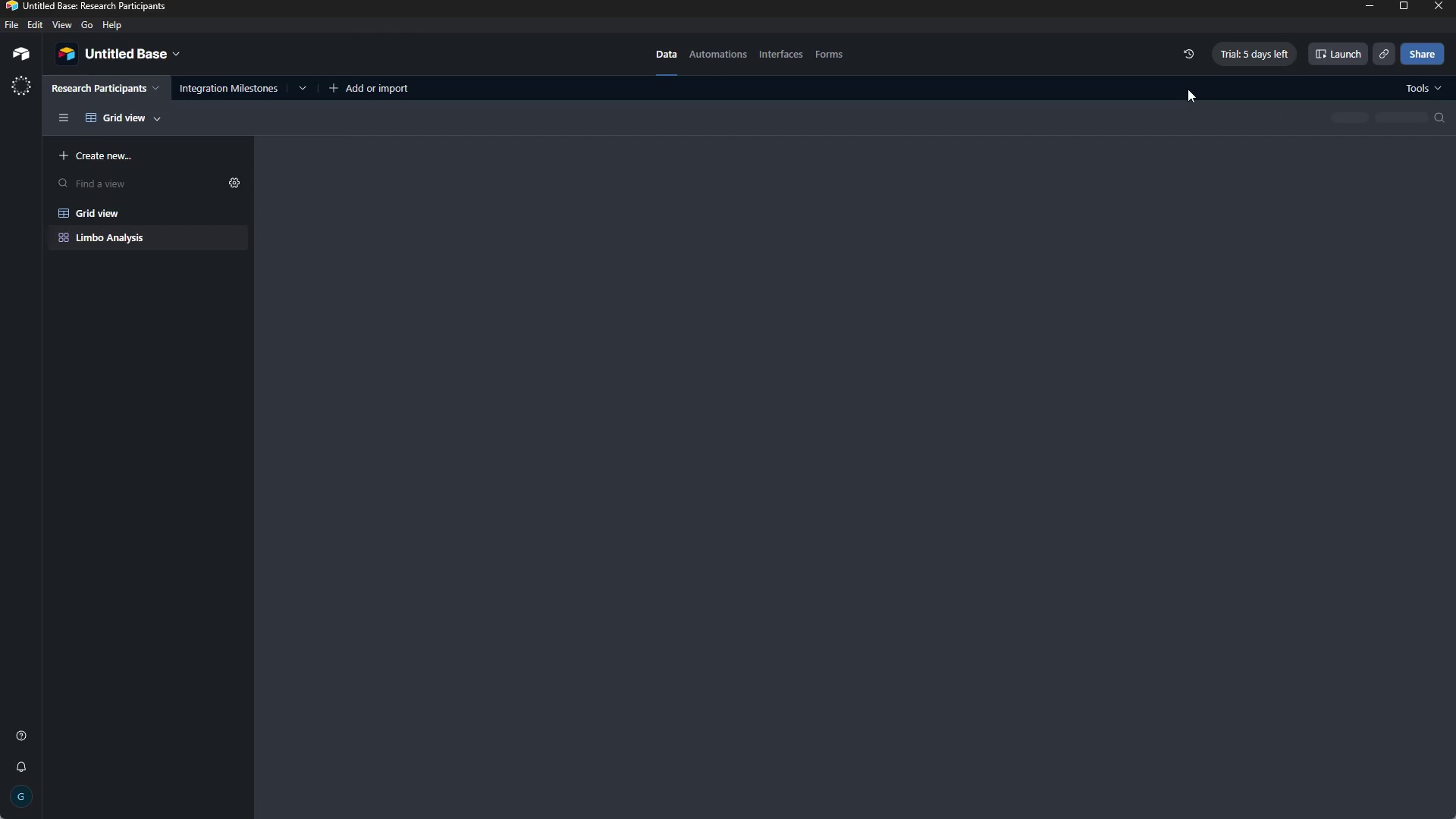 
mouse_move([1285, 104])
 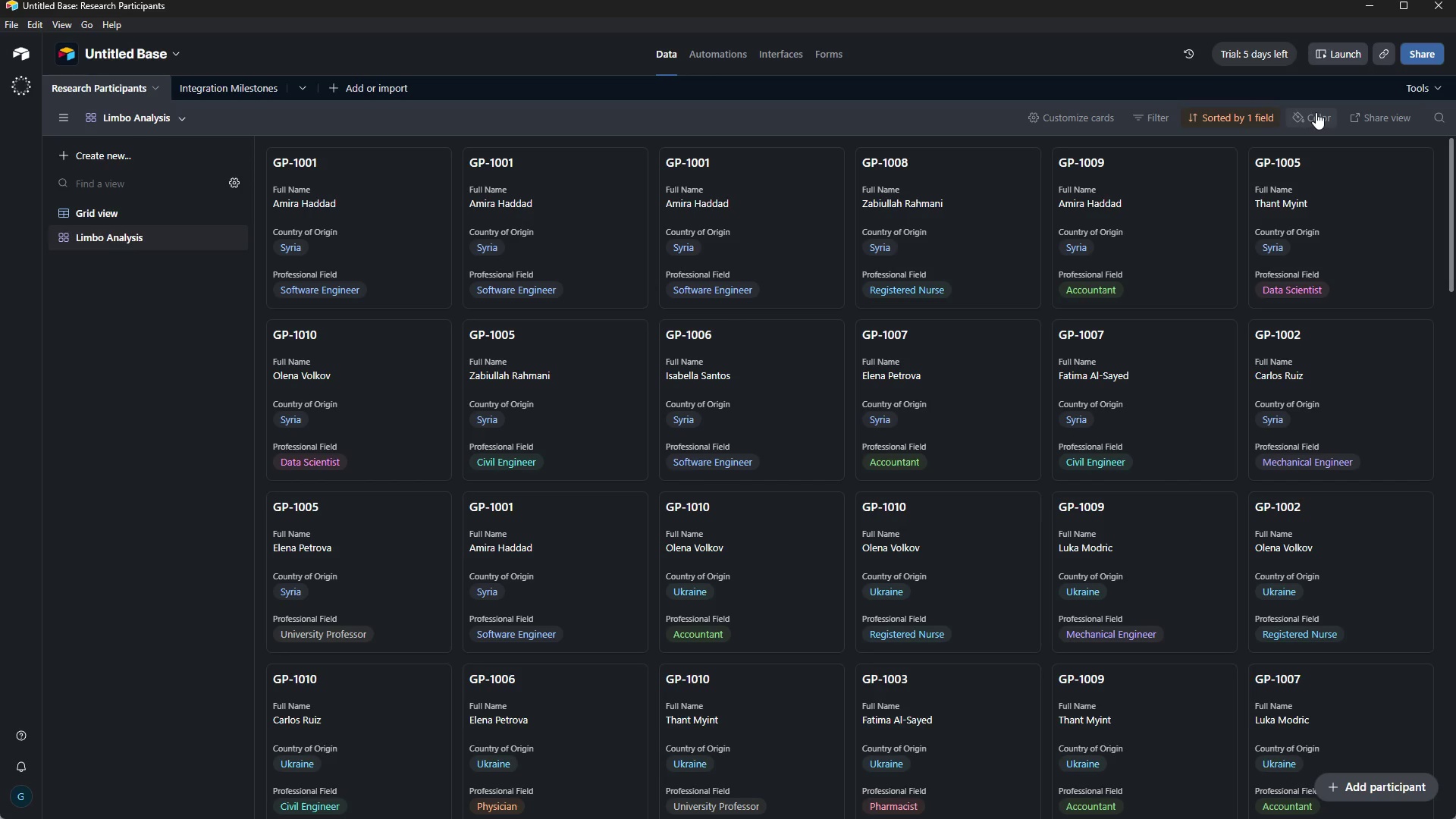 
left_click([1316, 112])
 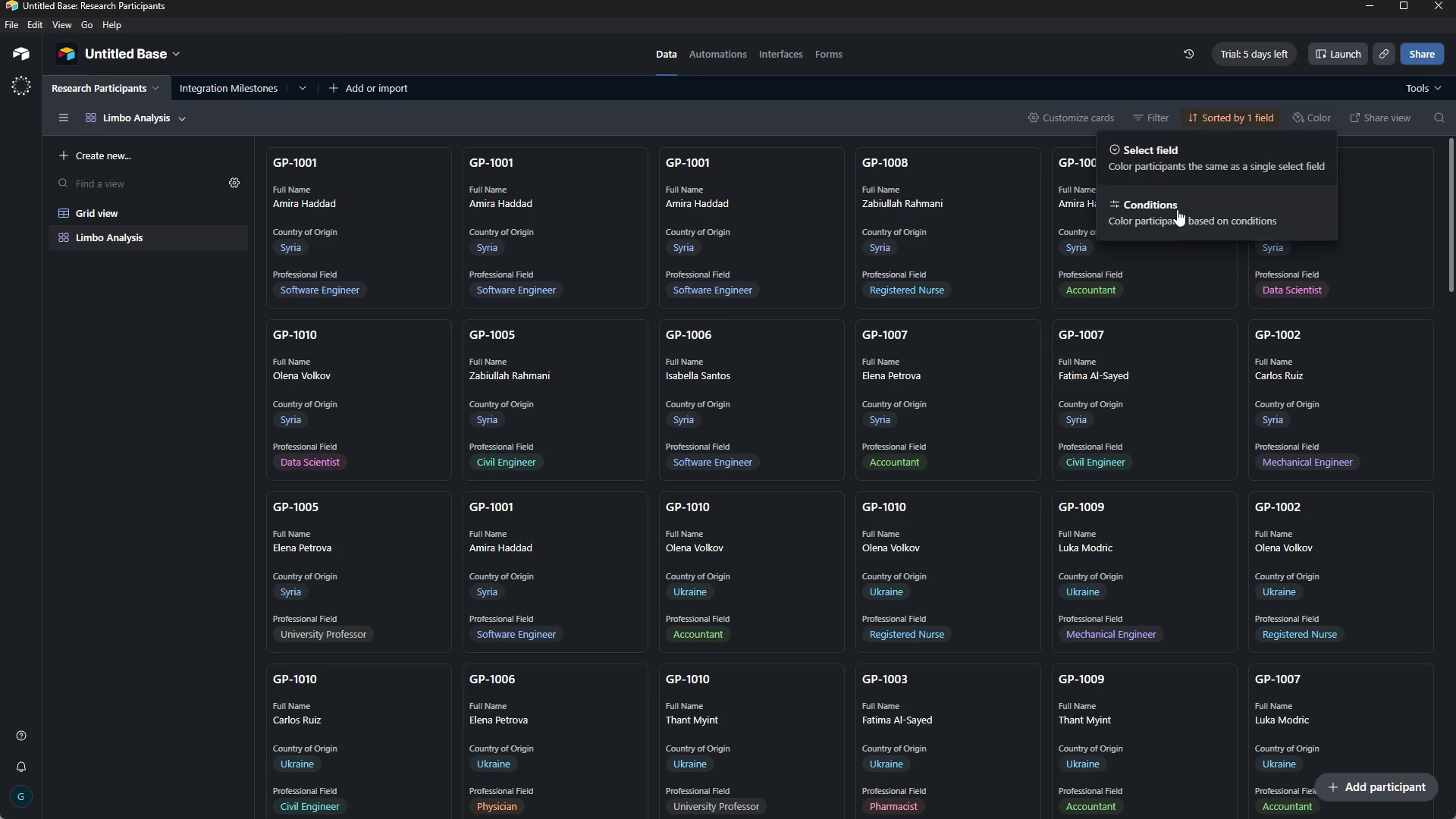 
left_click([1177, 207])
 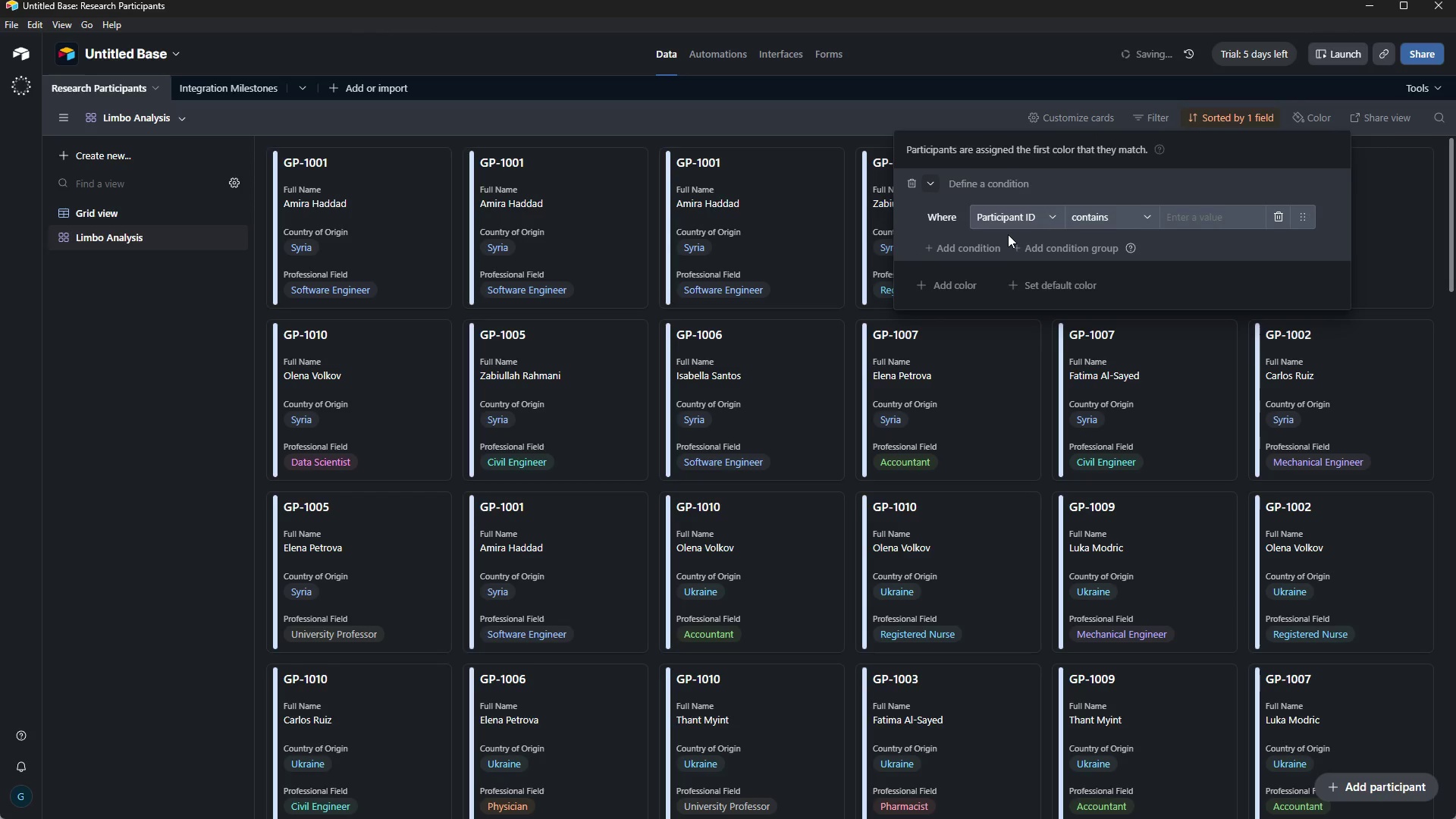 
left_click([1009, 224])
 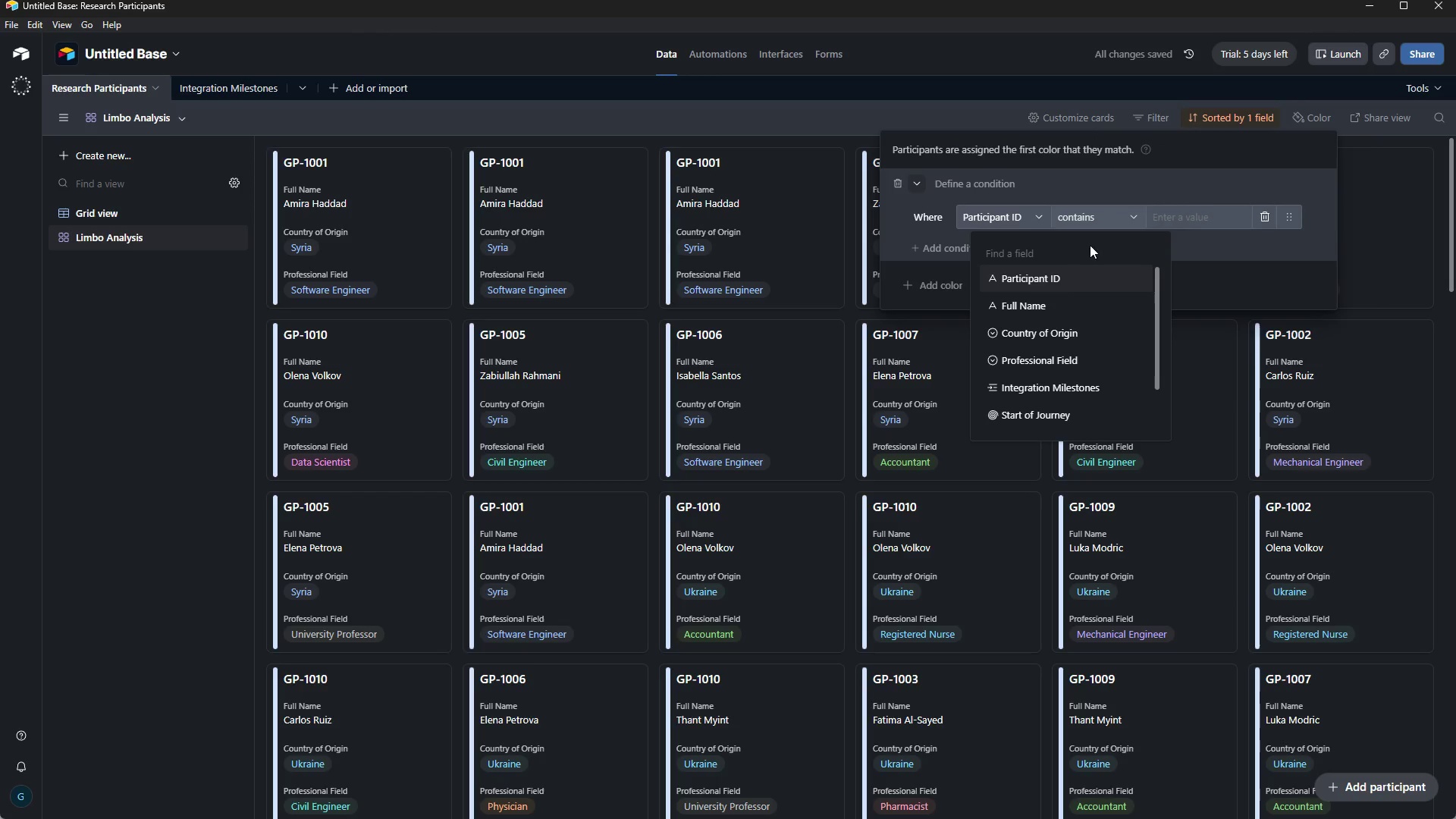 
wait(5.56)
 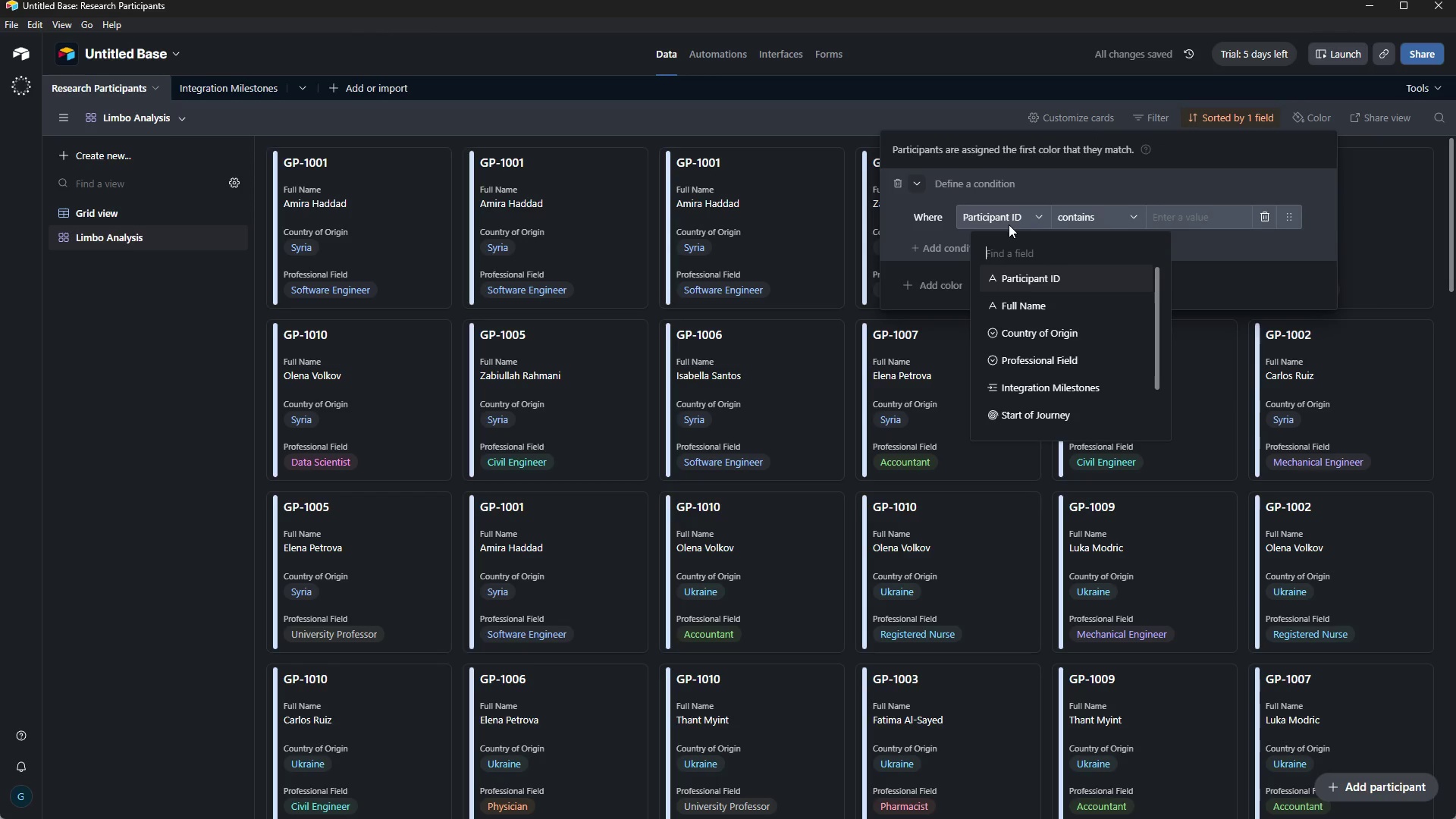 
left_click_drag(start_coordinate=[1156, 335], to_coordinate=[1166, 380])
 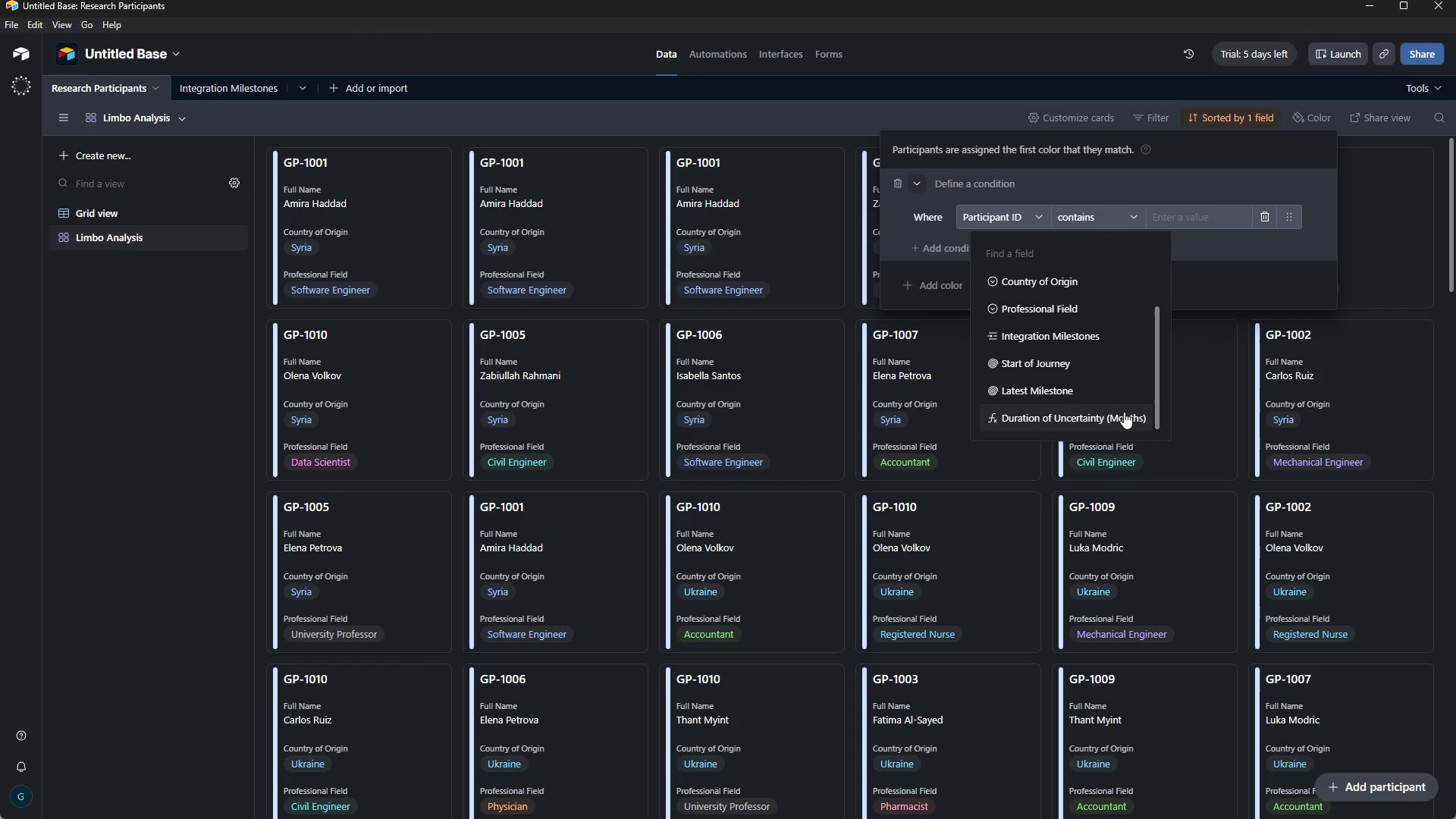 
left_click([1124, 412])
 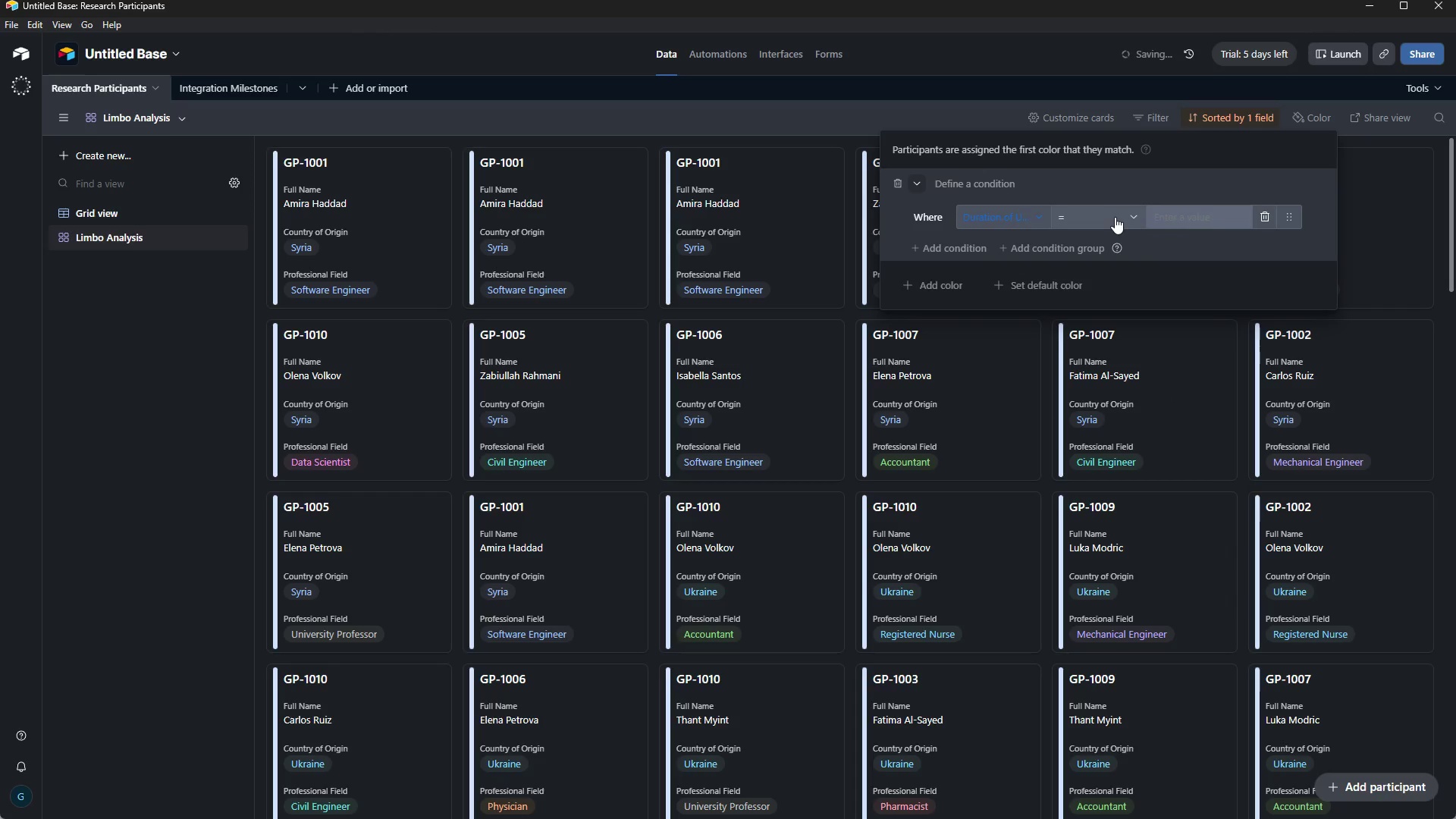 
left_click([1115, 217])
 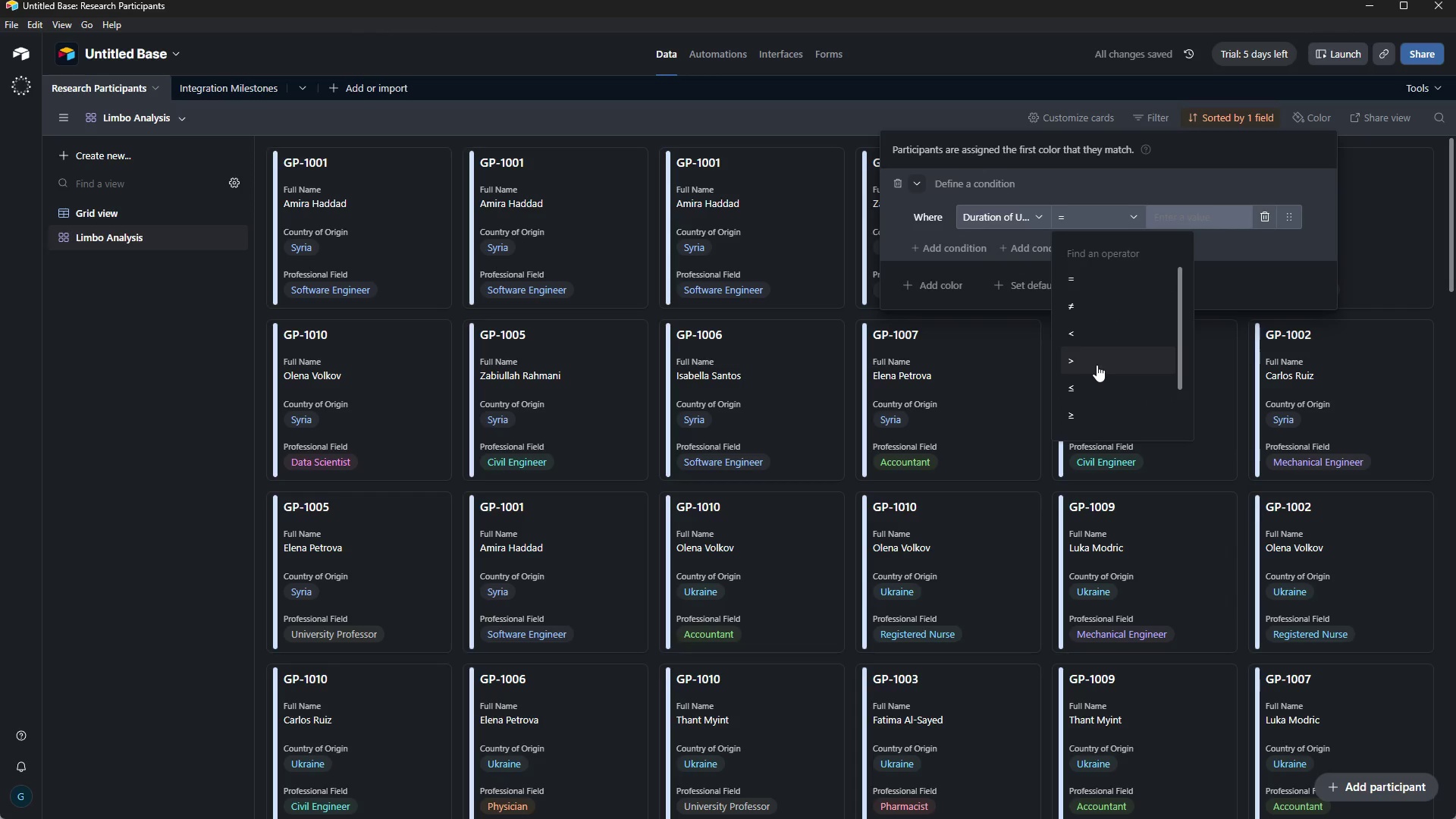 
left_click([1097, 369])
 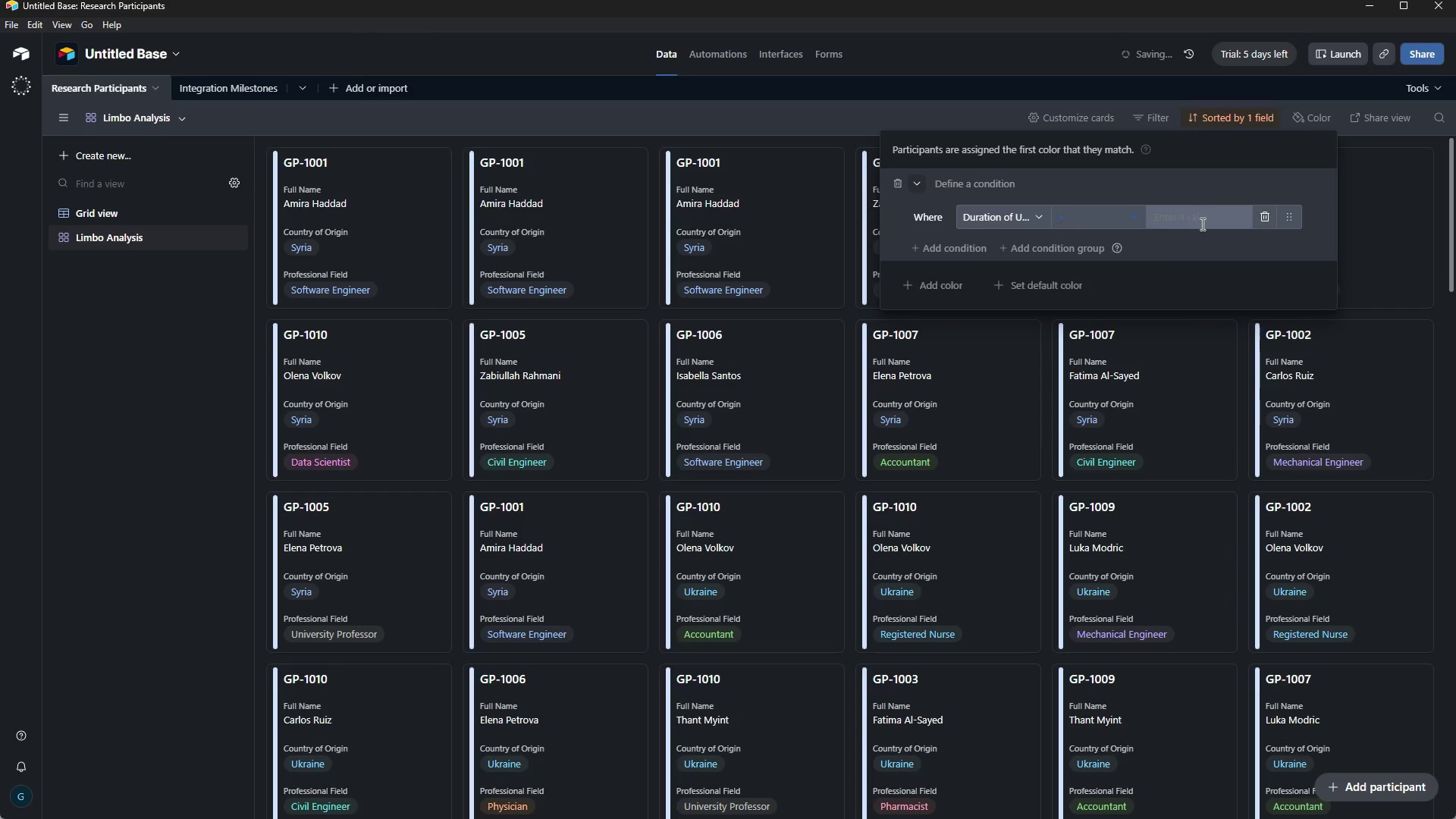 
left_click([1201, 223])
 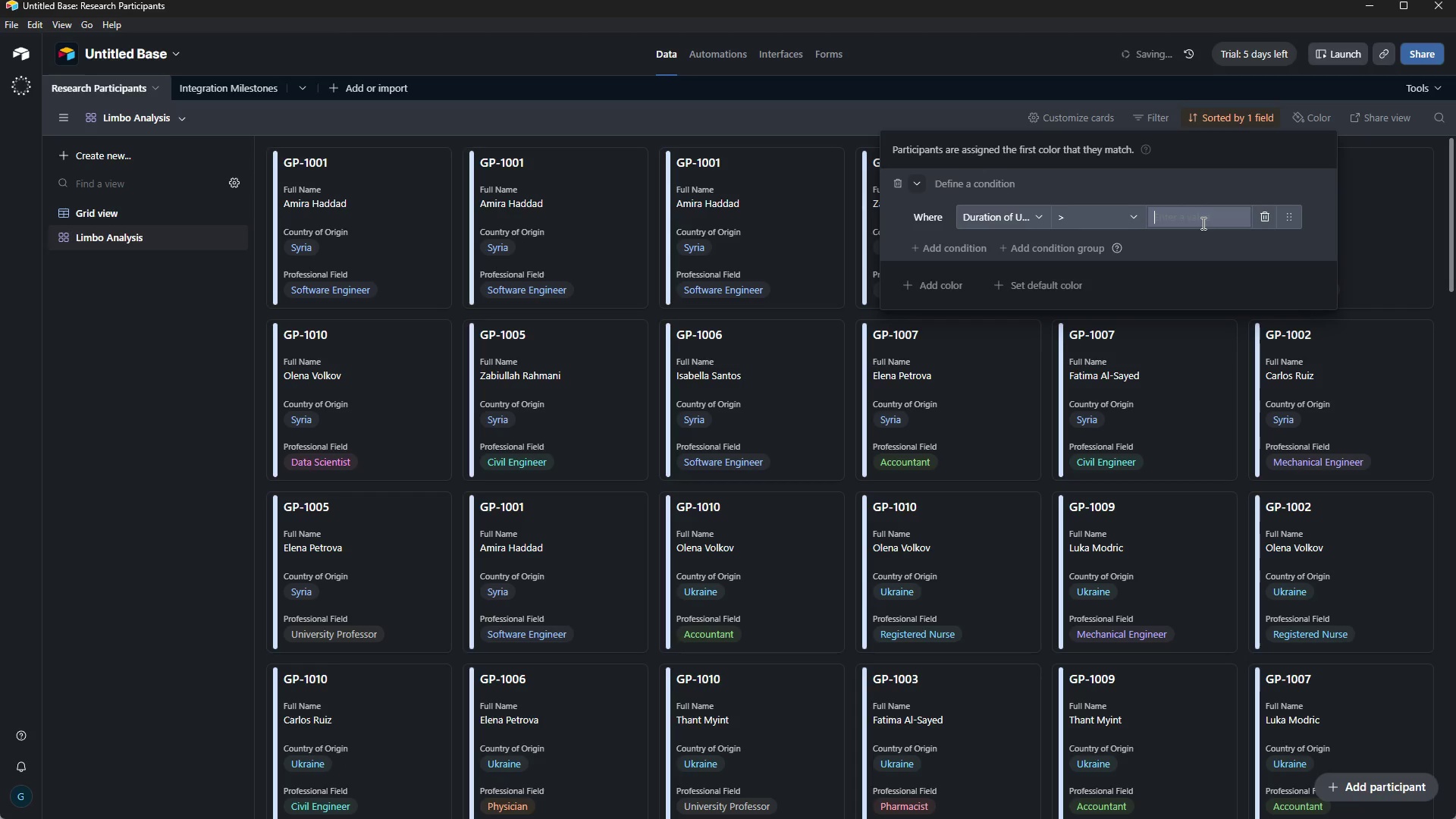 
type(18)
 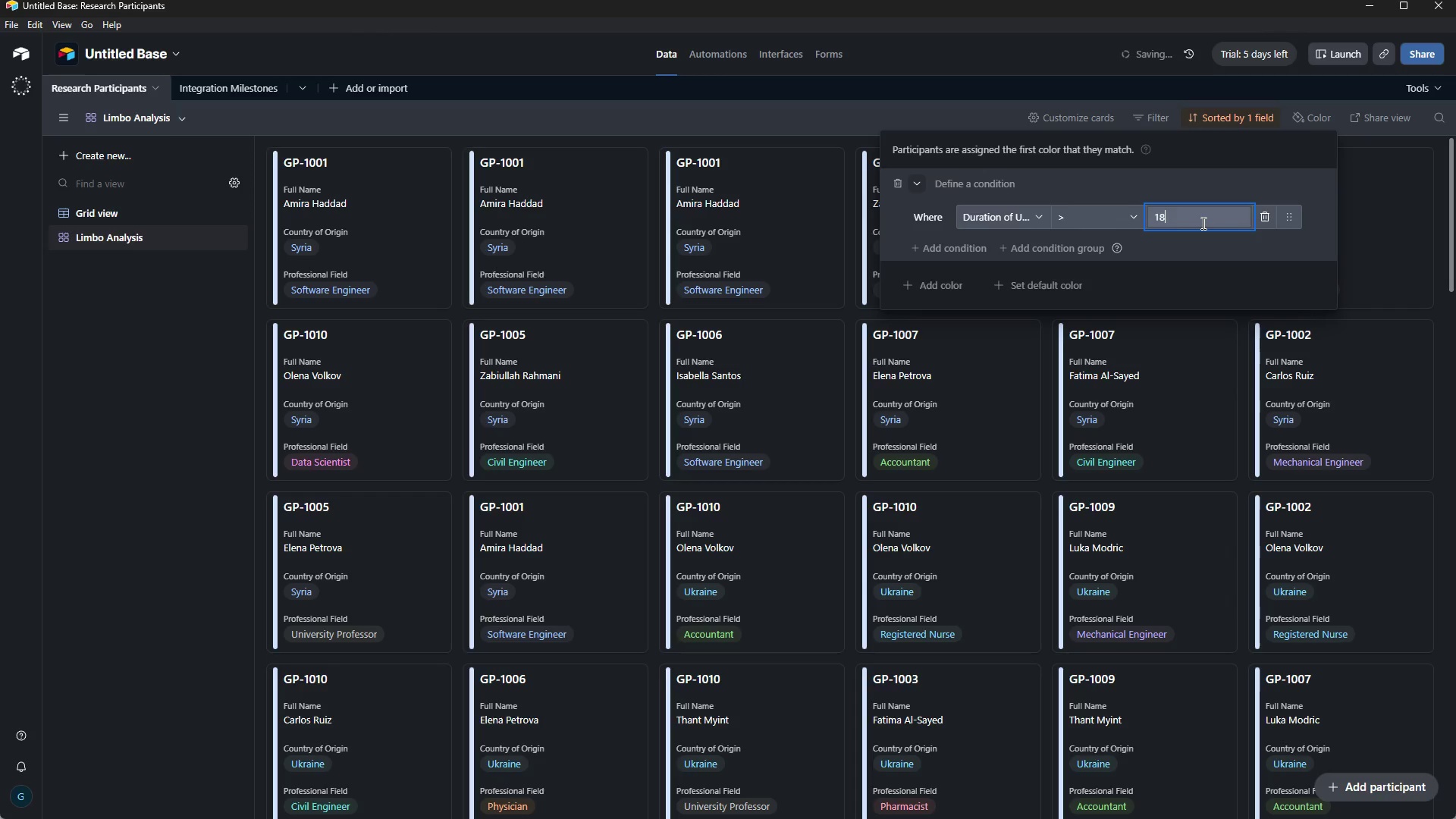 
wait(9.64)
 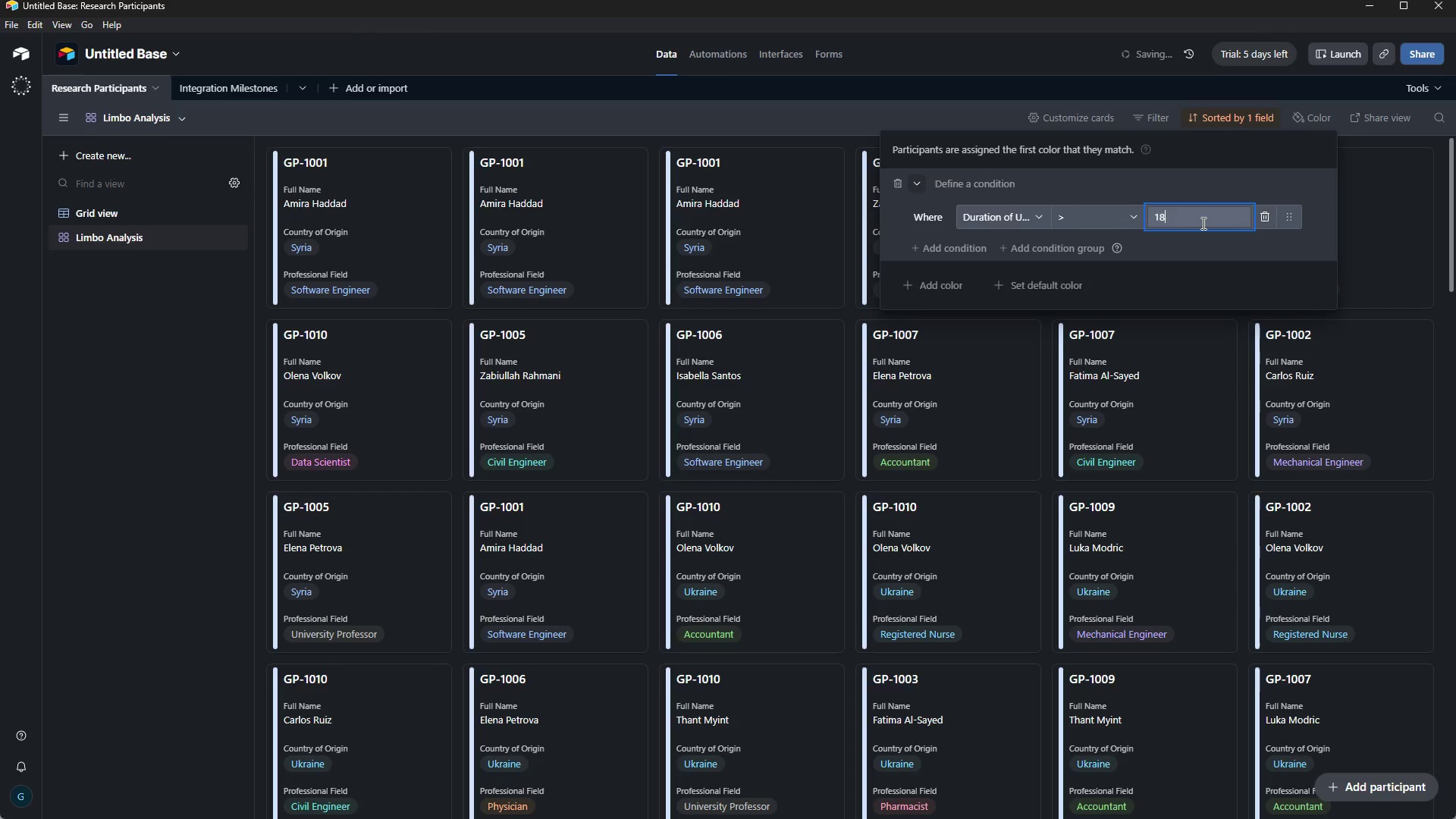 
left_click([921, 179])
 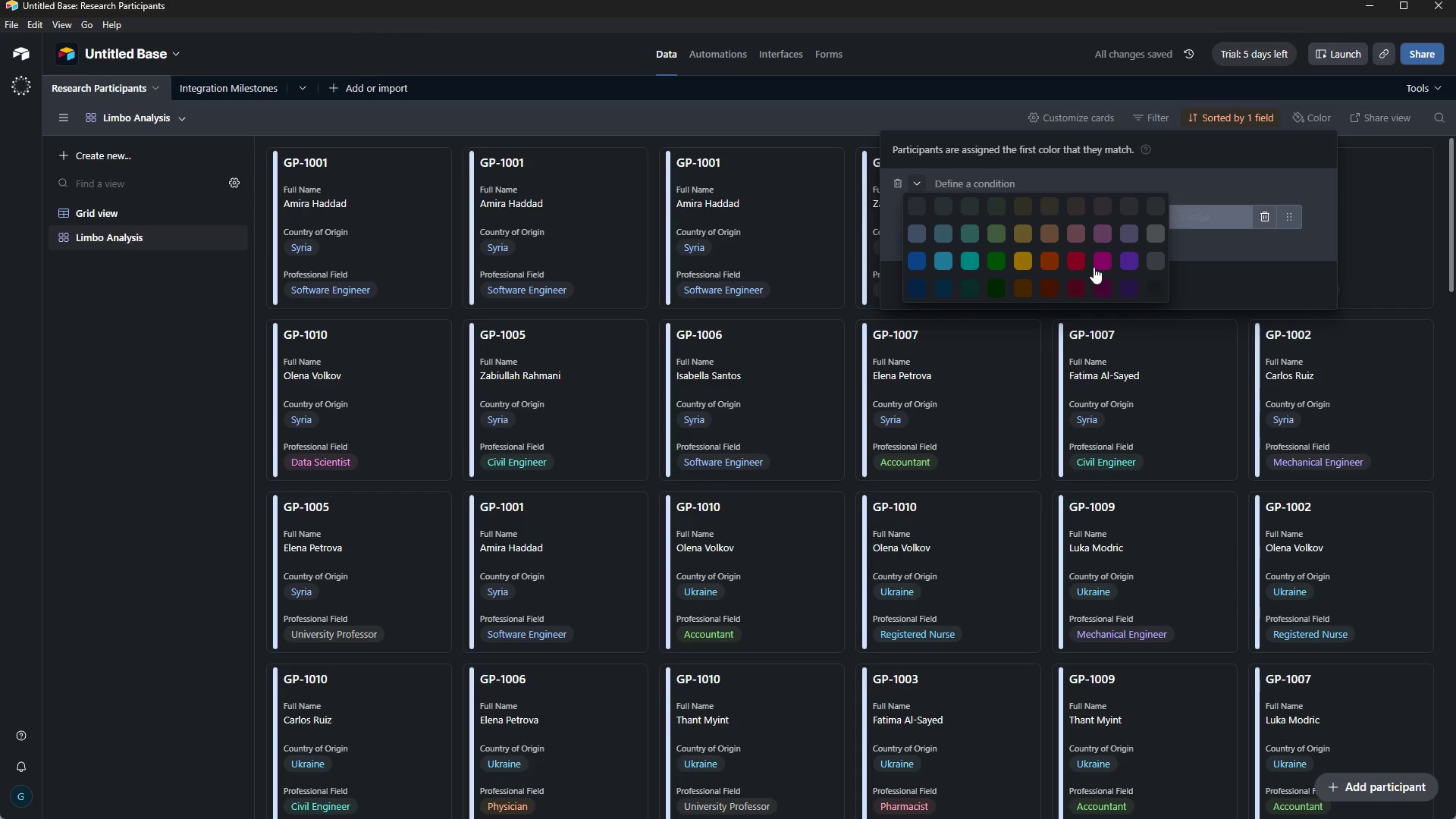 
left_click([1075, 256])
 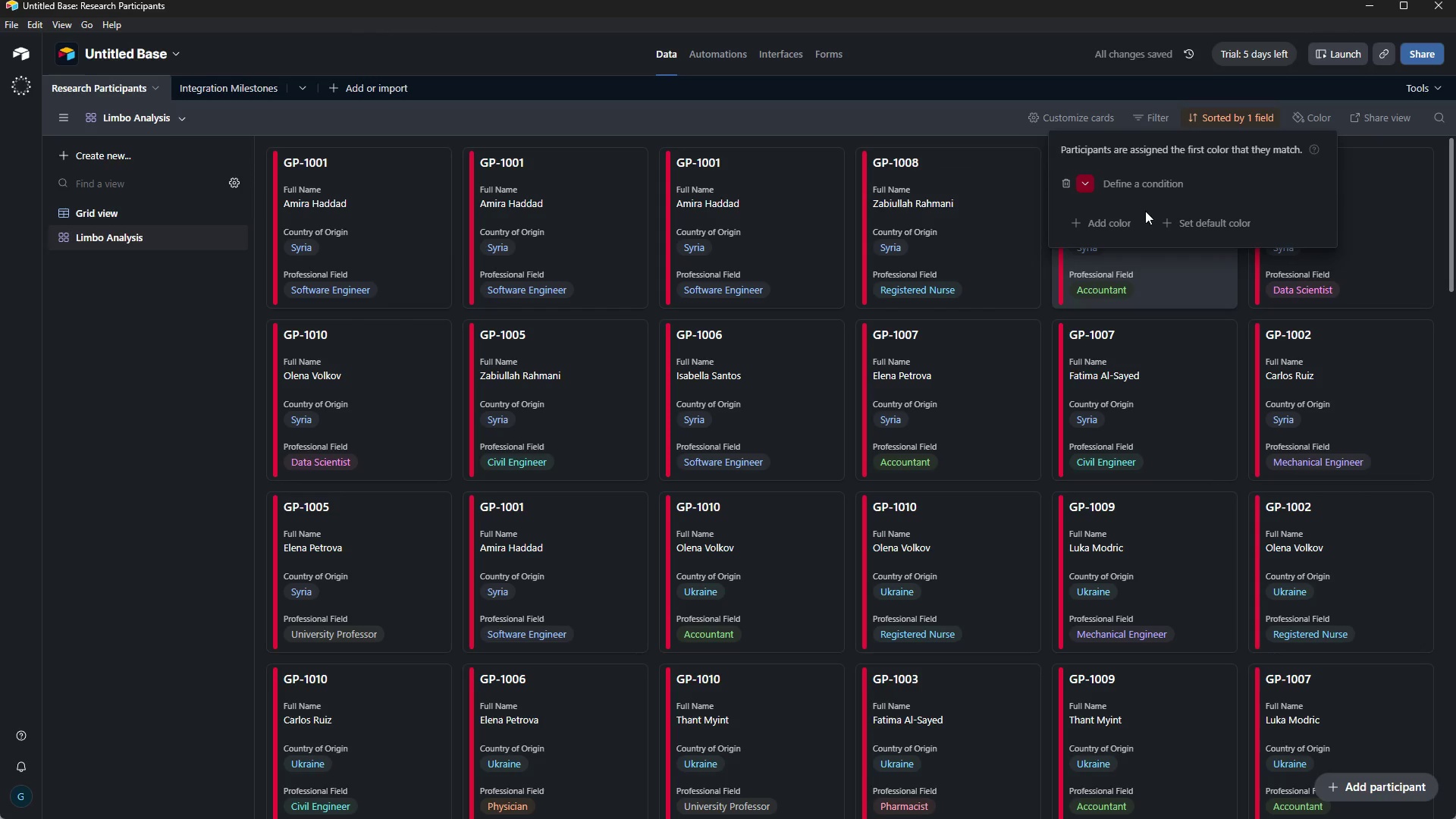 
left_click([1146, 187])
 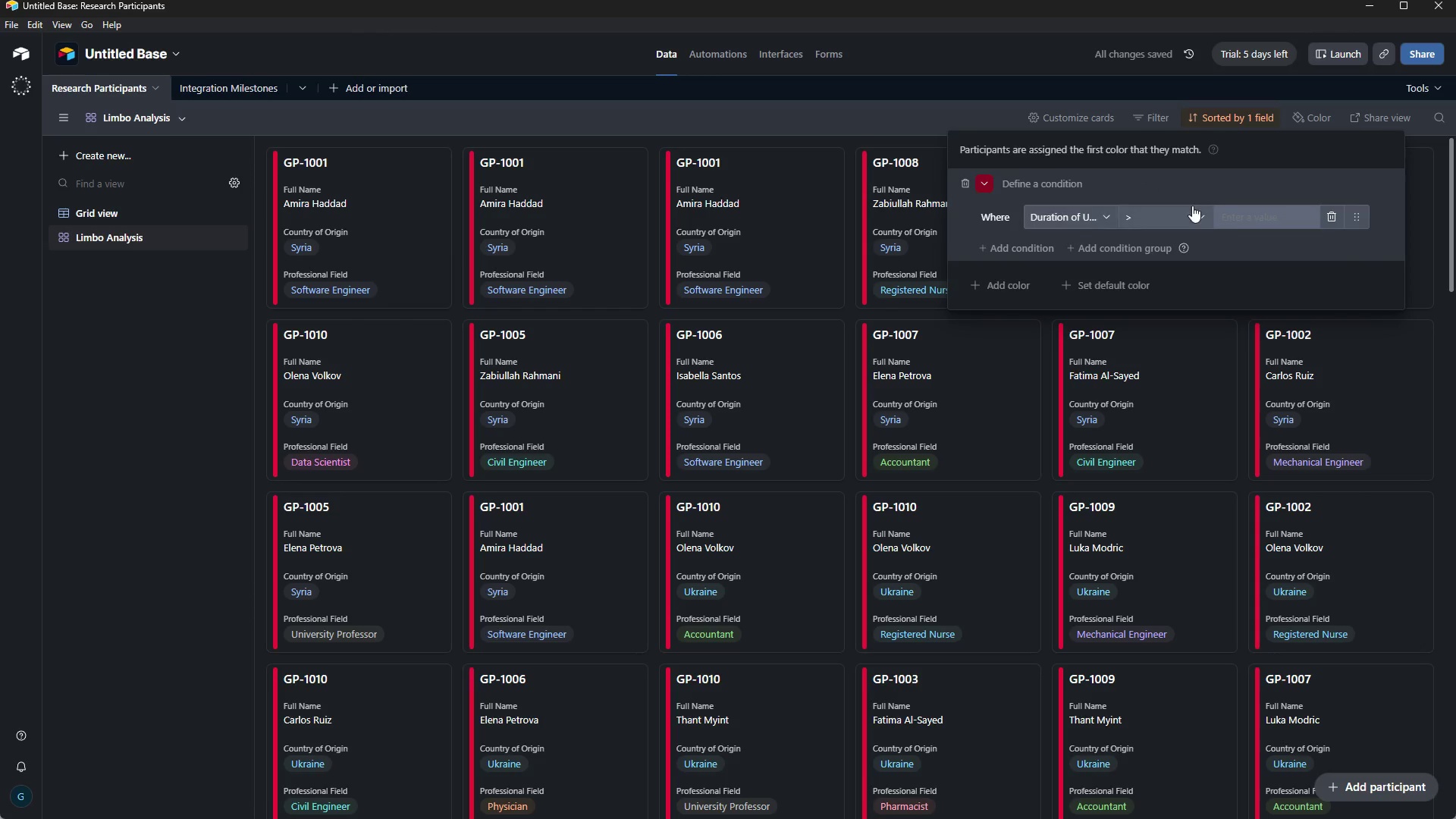 
left_click([1241, 211])
 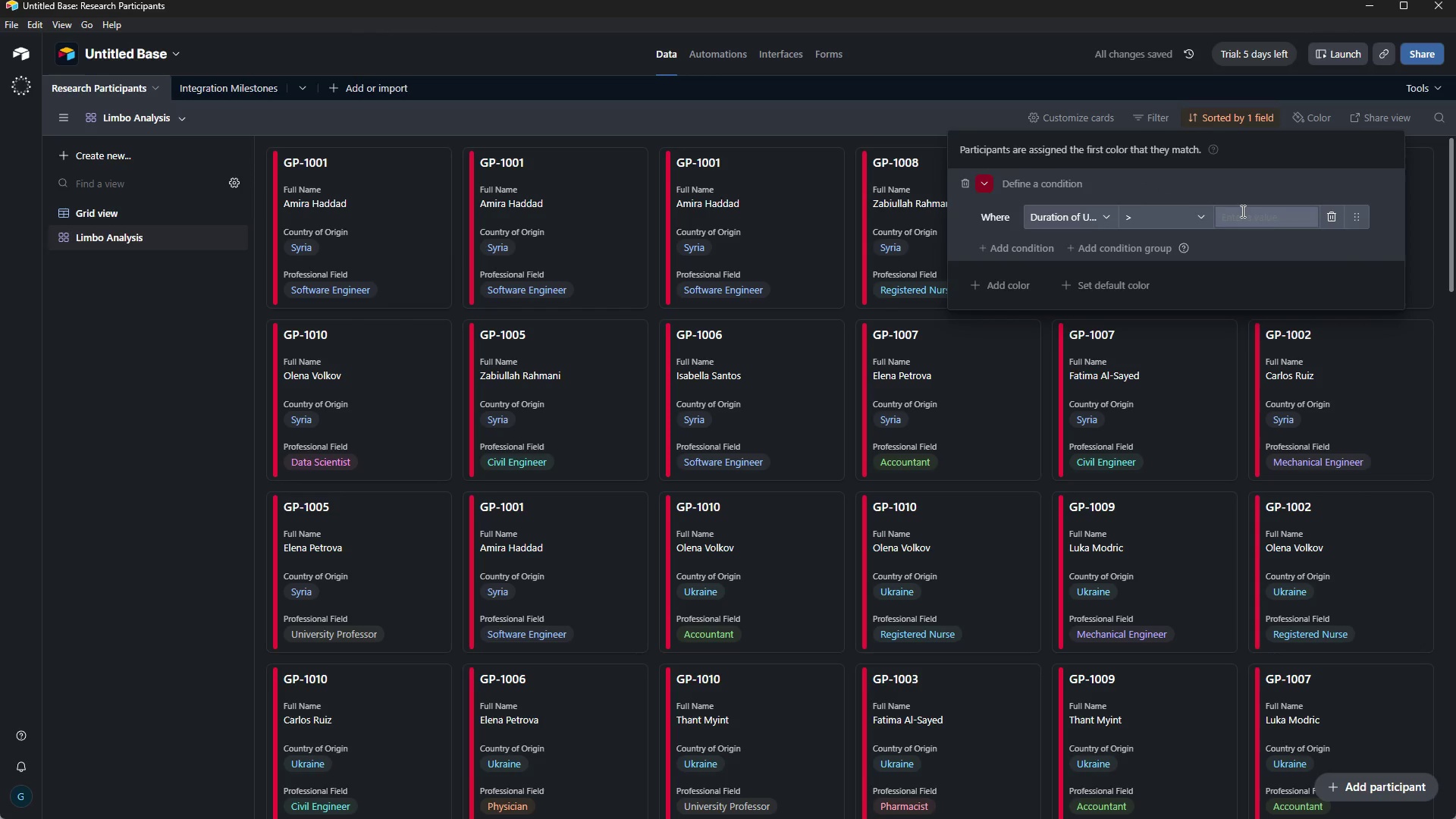 
type(18)
 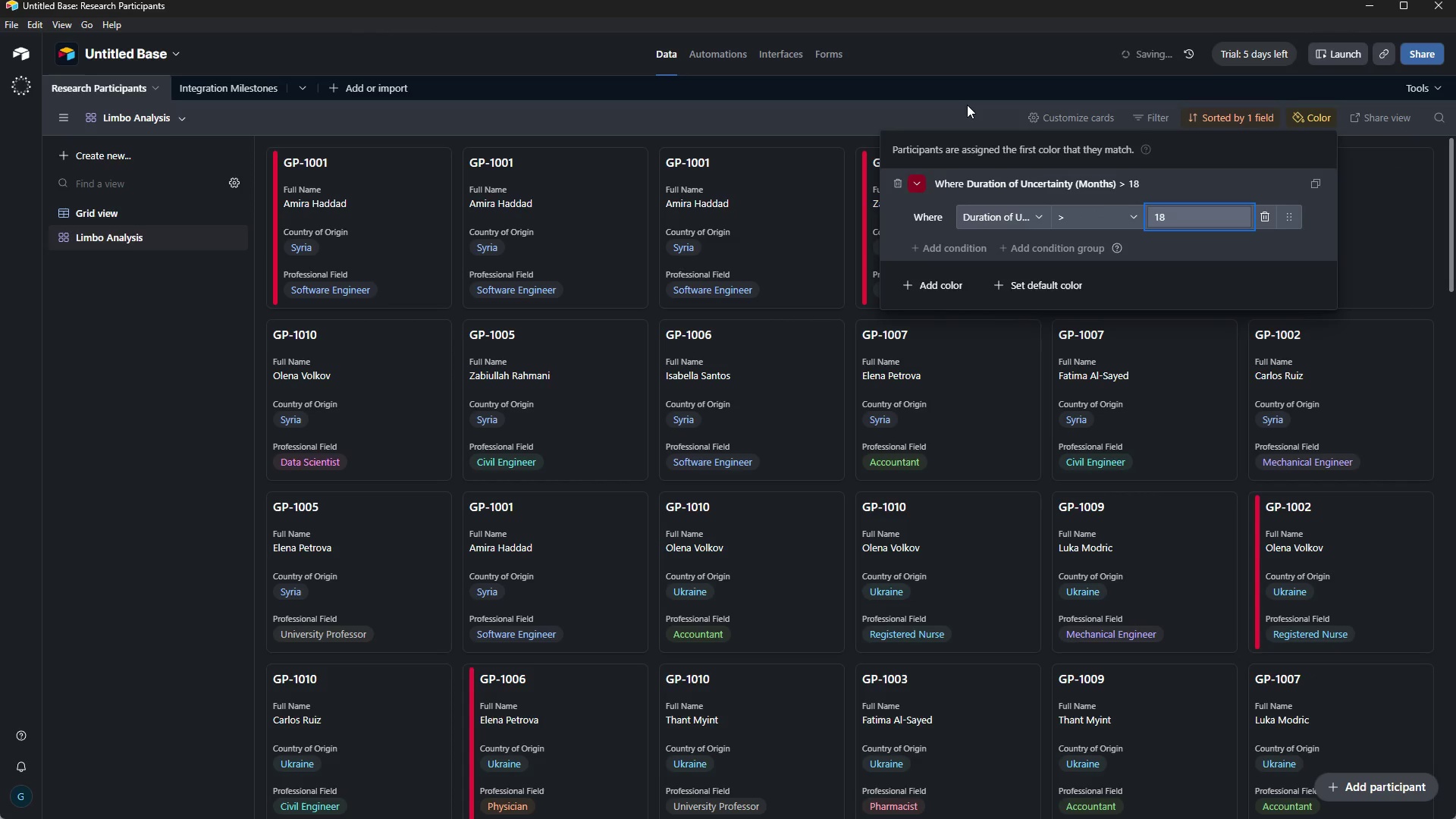 
left_click([967, 105])
 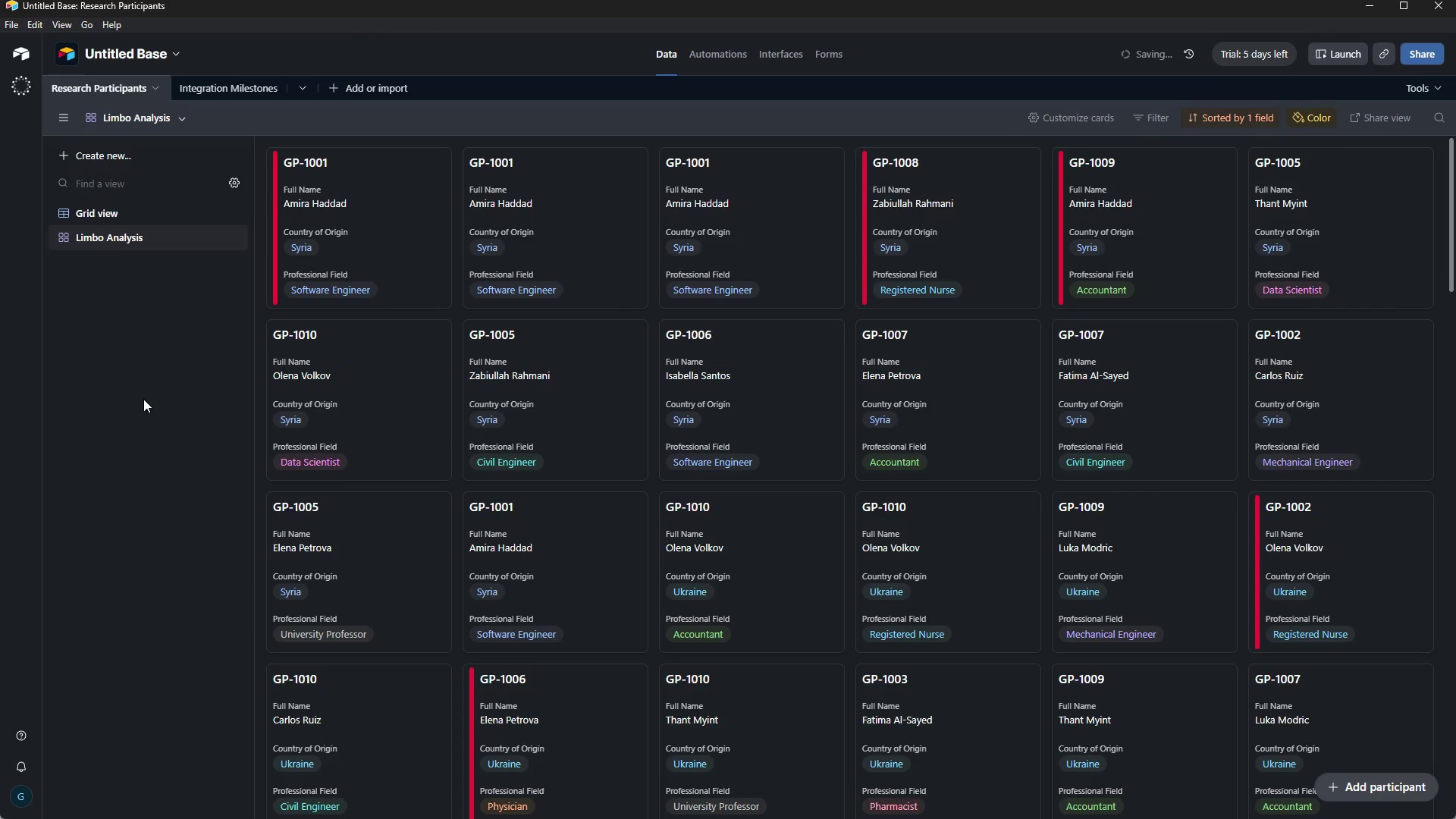 
left_click([80, 432])
 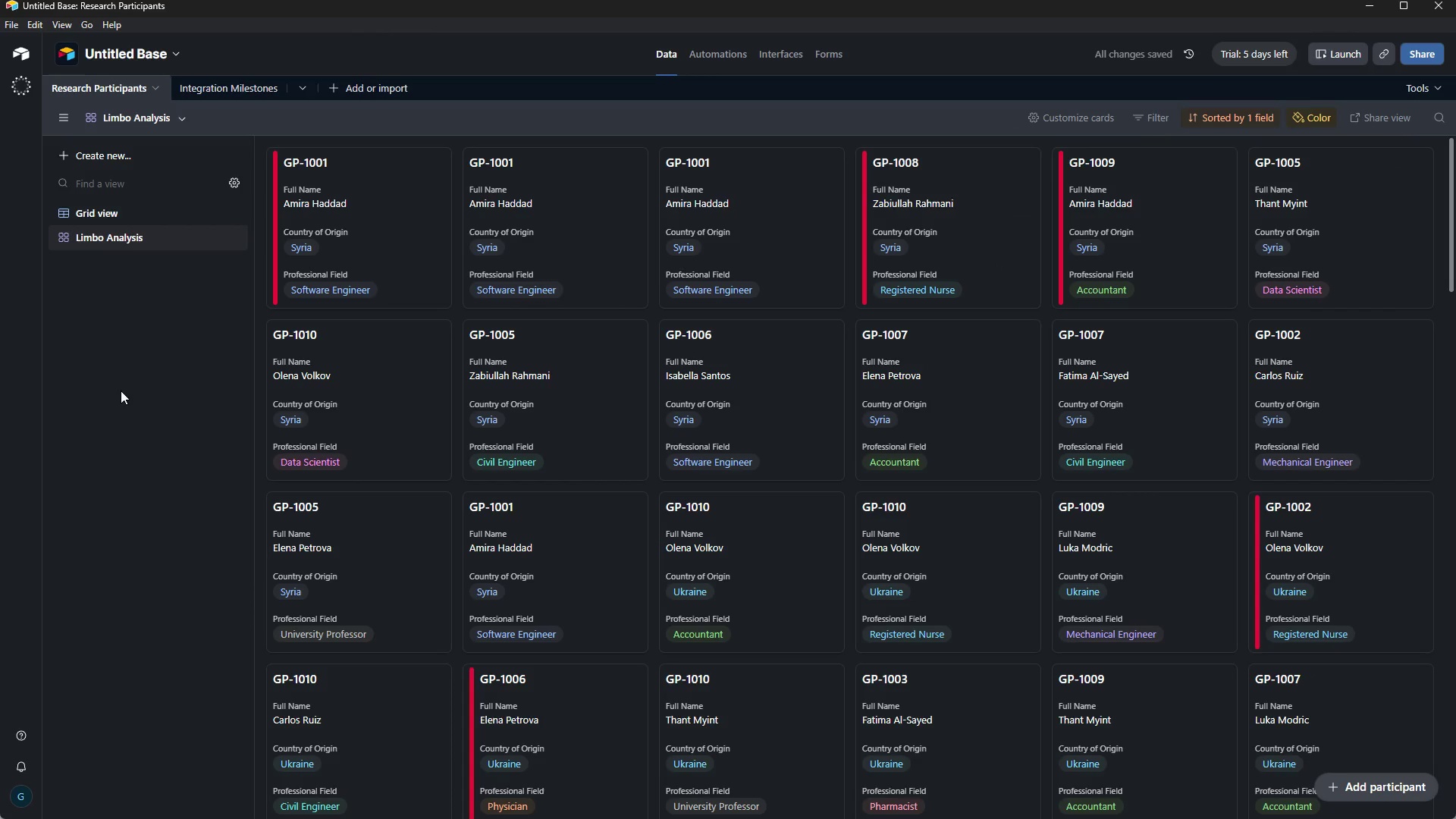 
key(Control+P)
 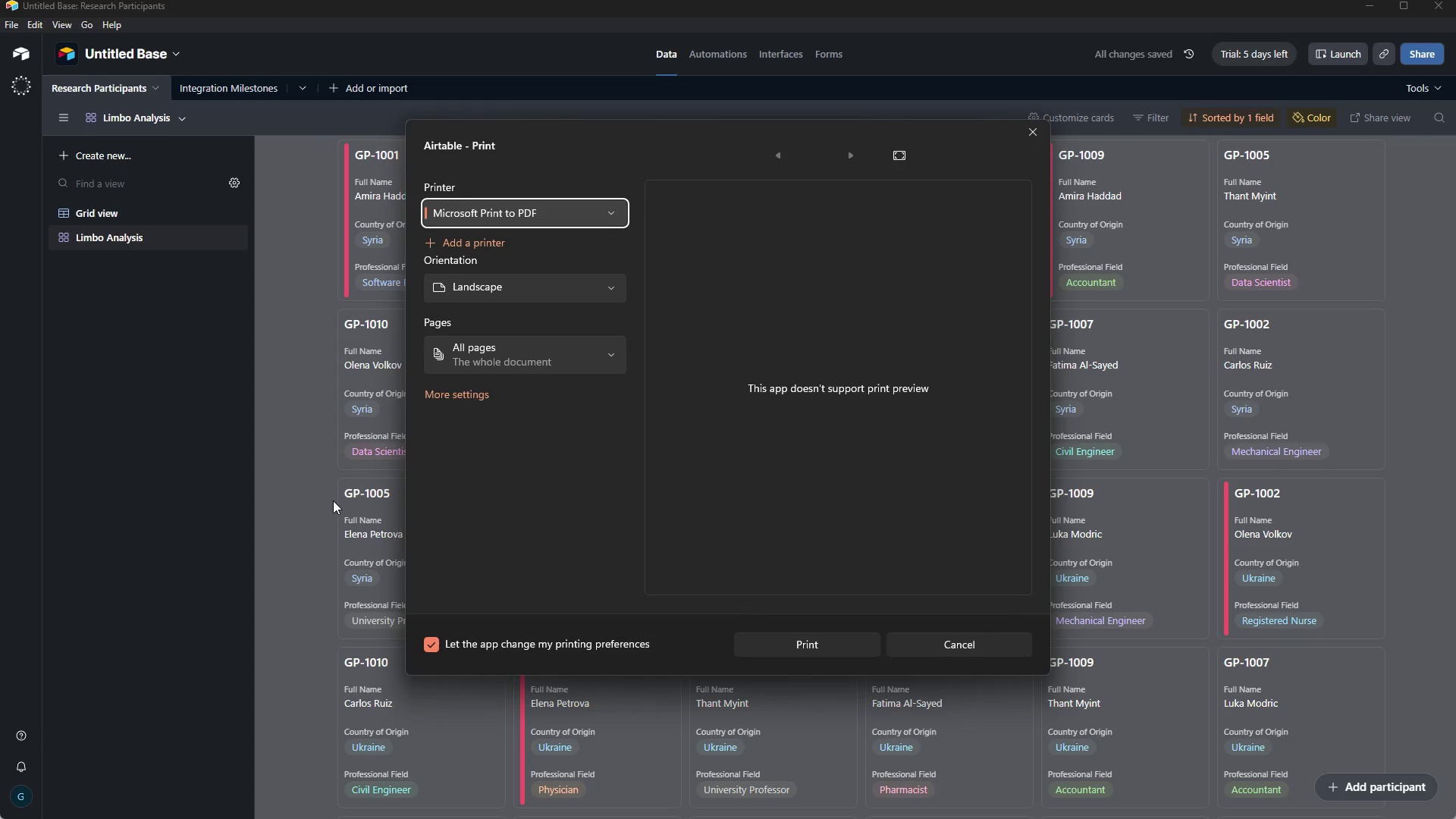 
wait(5.33)
 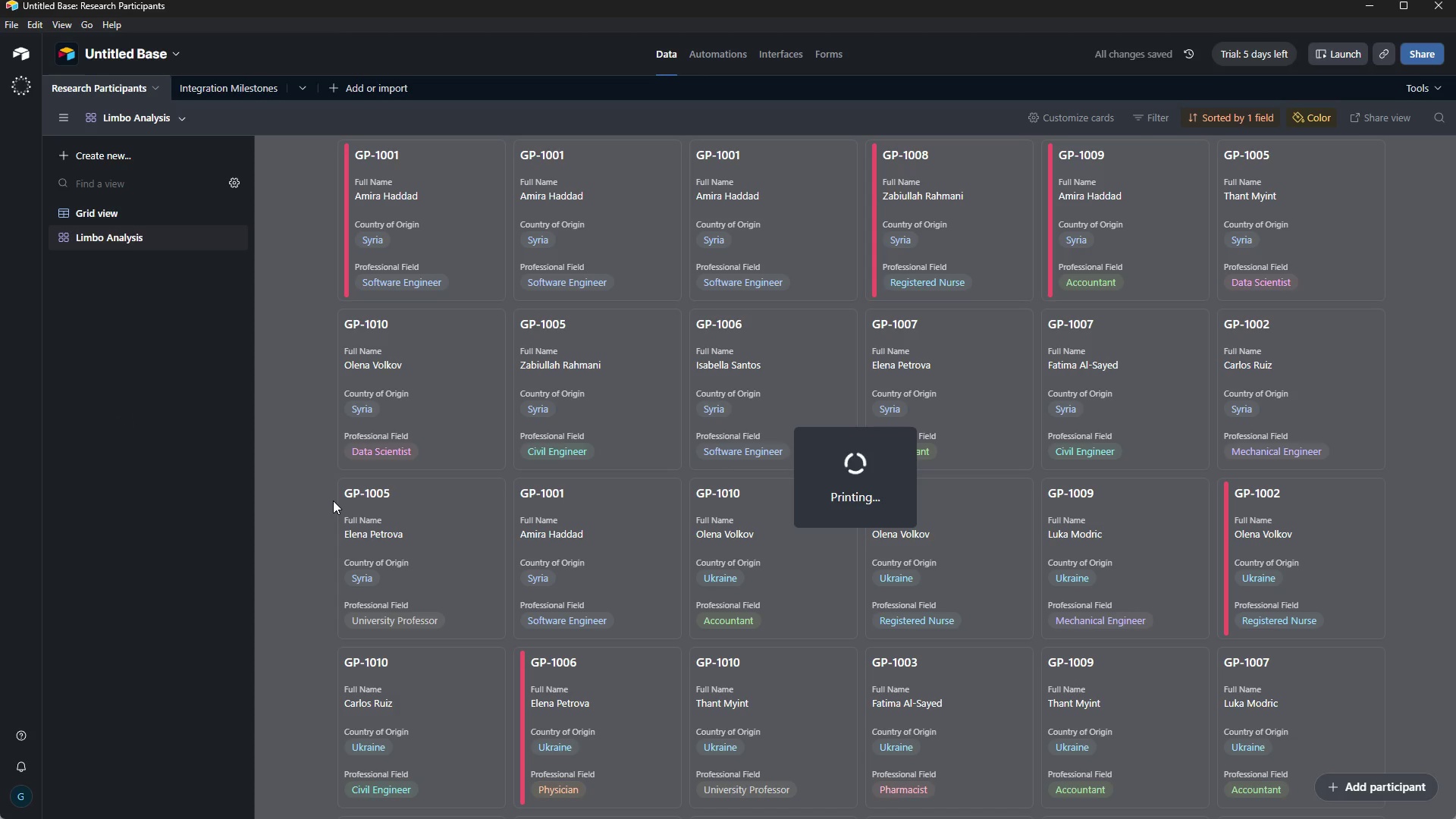 
left_click([795, 648])
 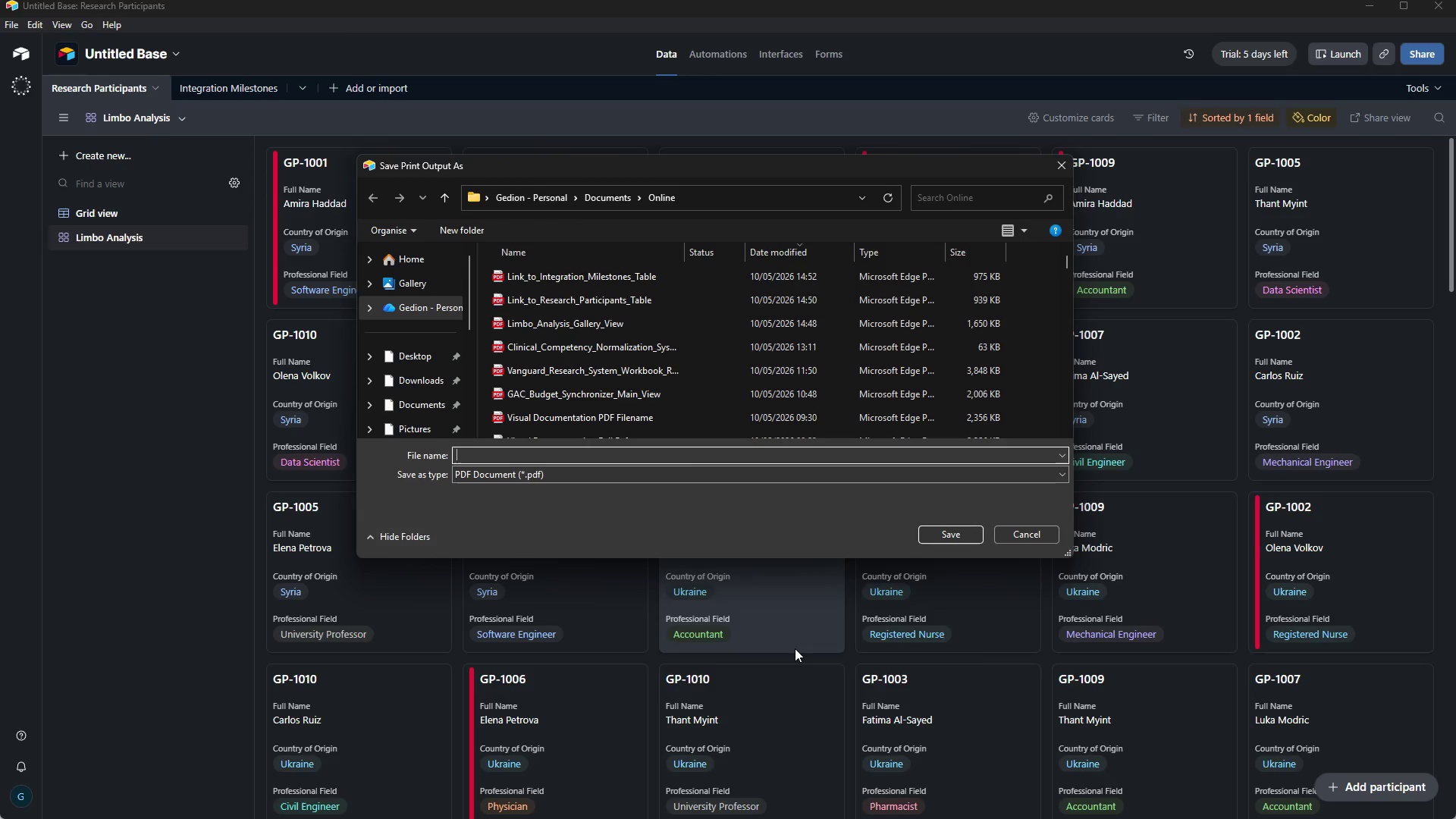 
wait(11.42)
 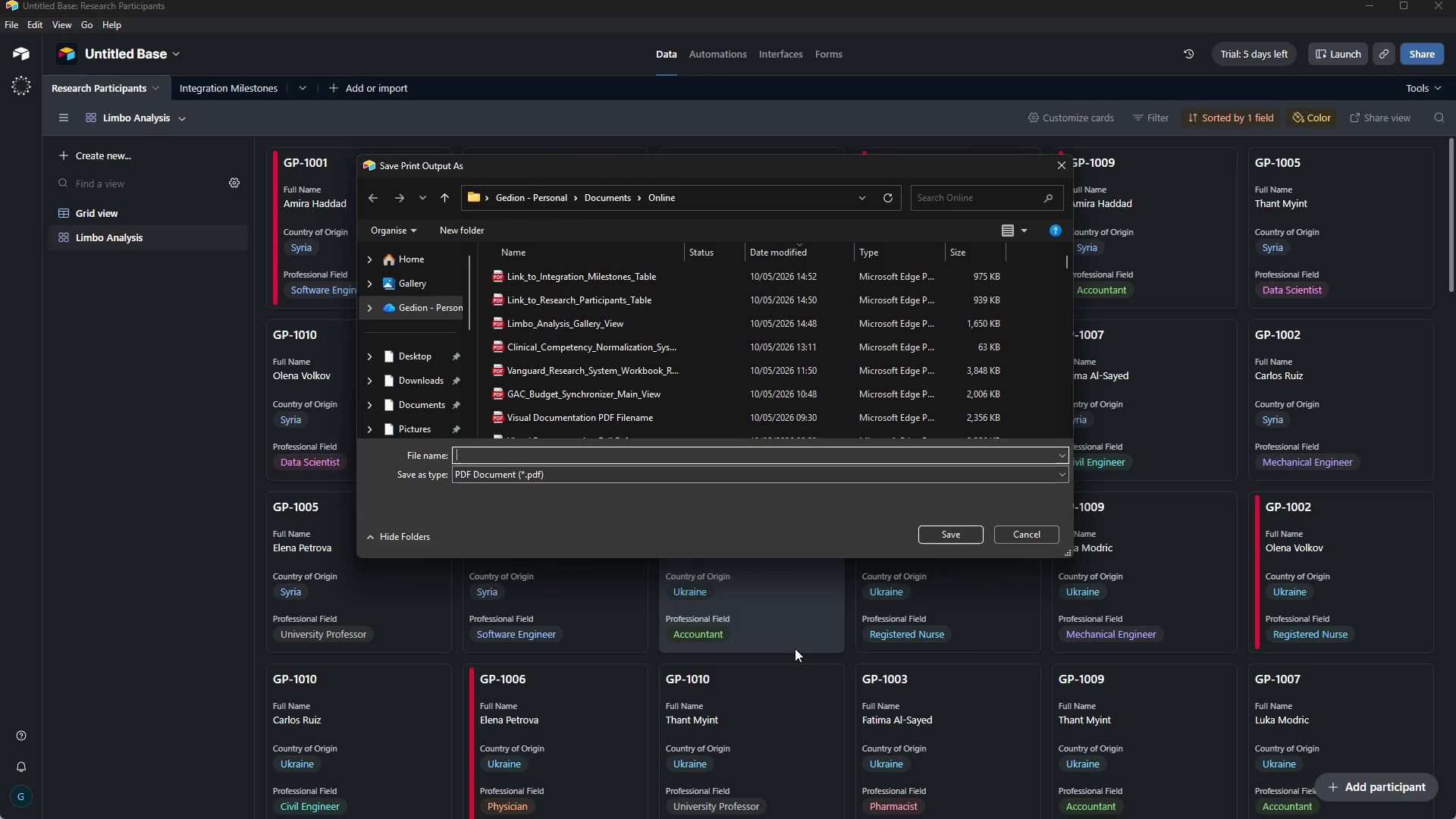 
left_click([610, 316])
 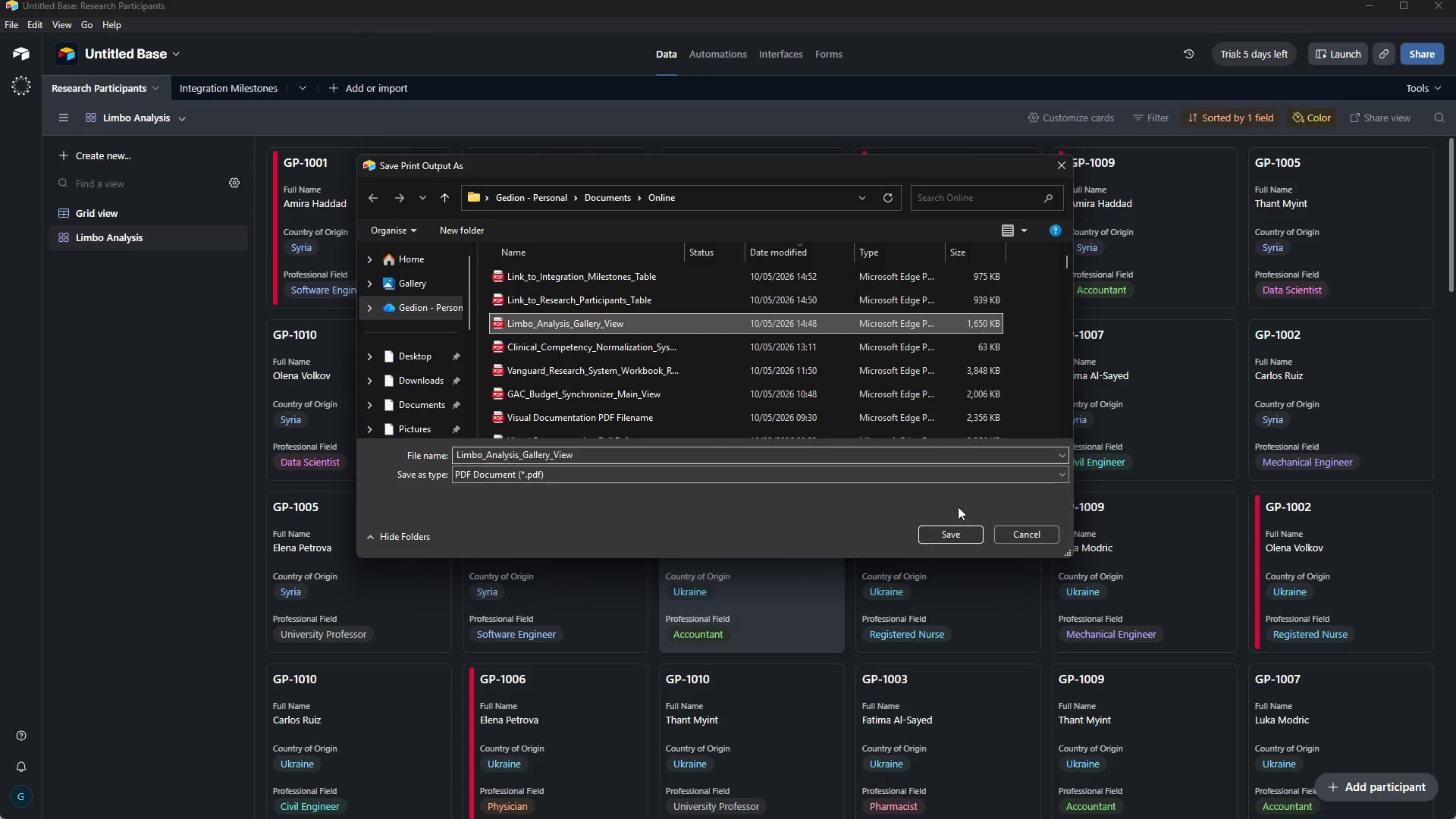 
left_click([957, 526])
 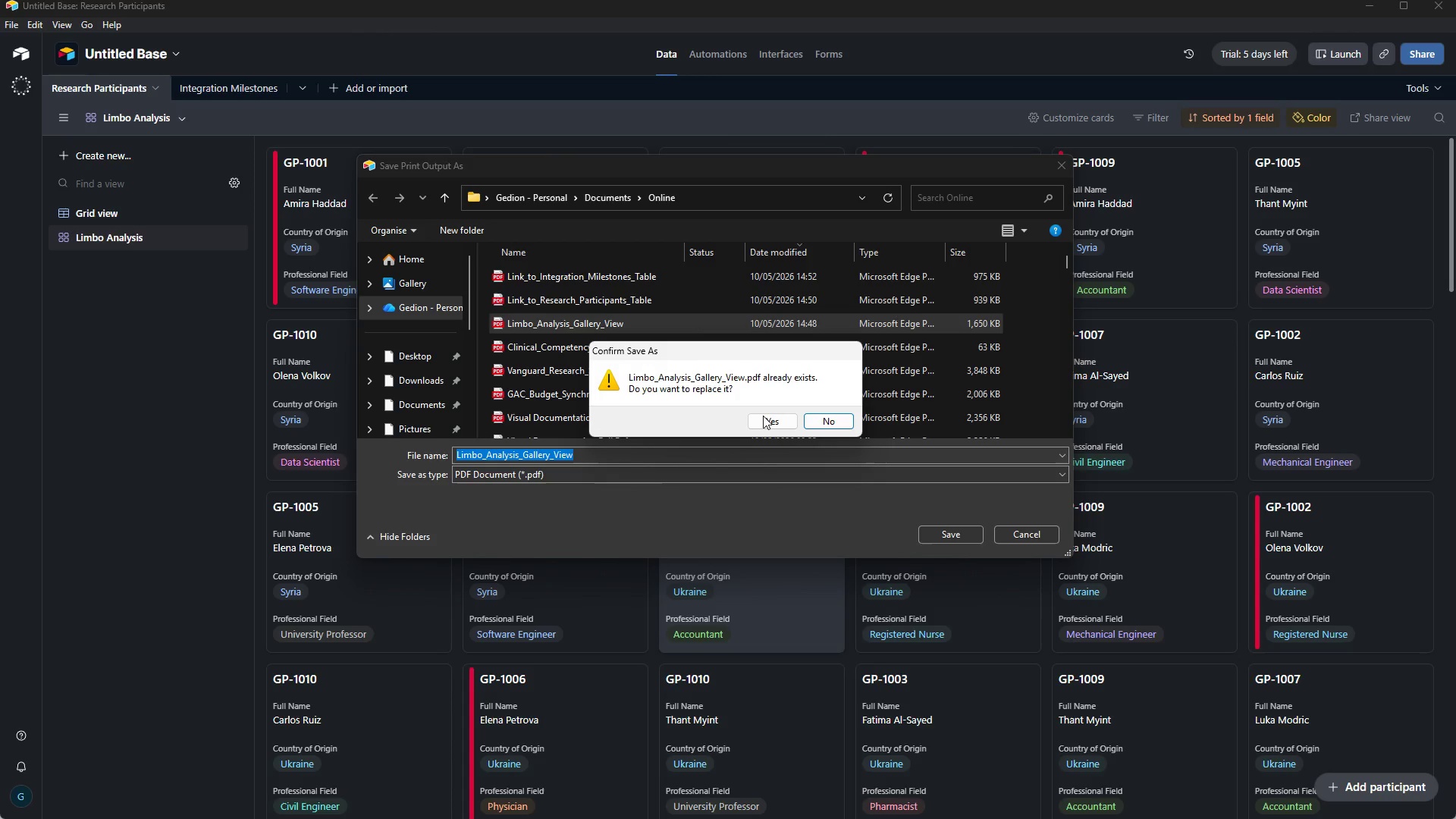 
left_click([766, 418])
 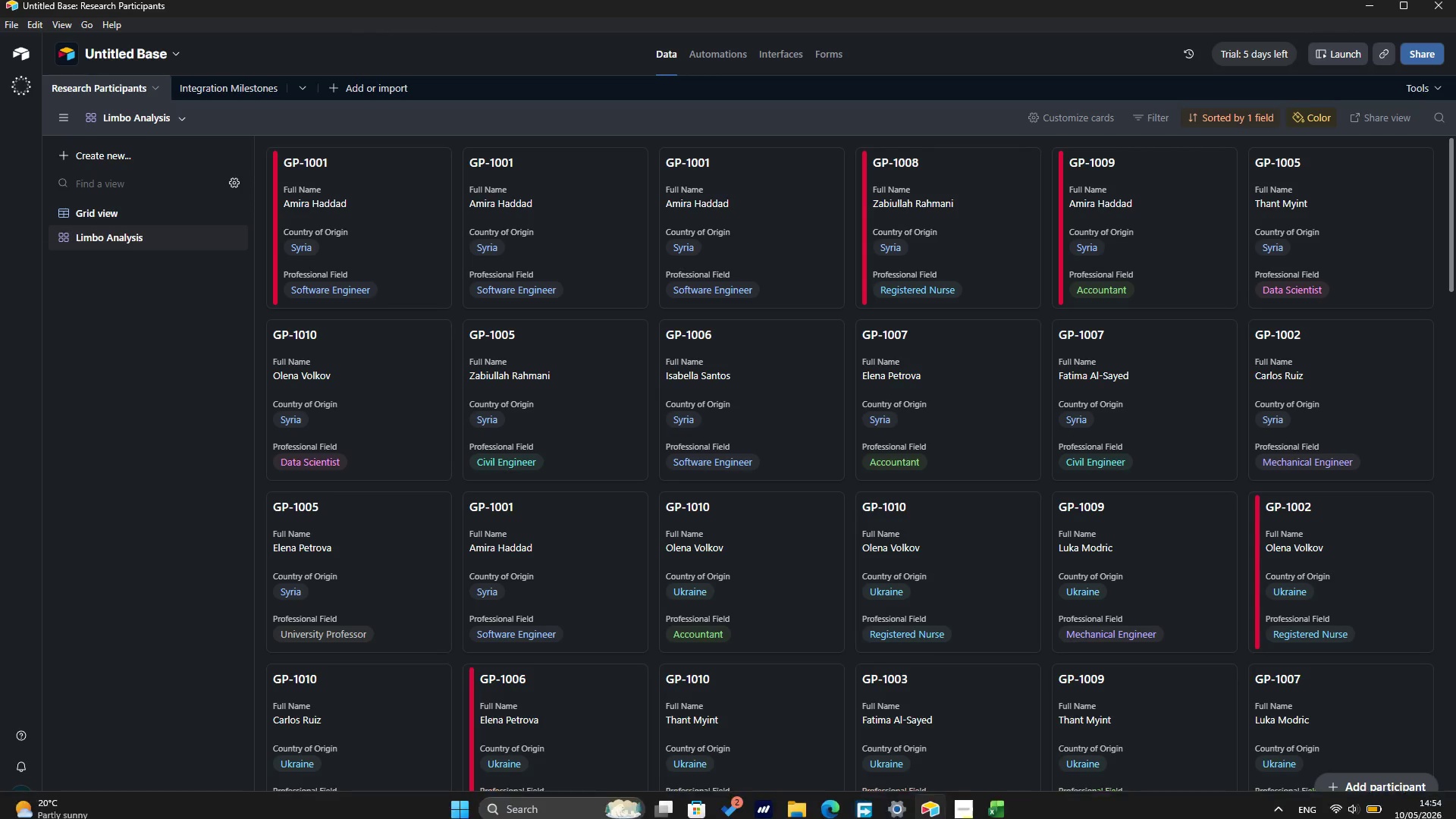 
wait(7.67)
 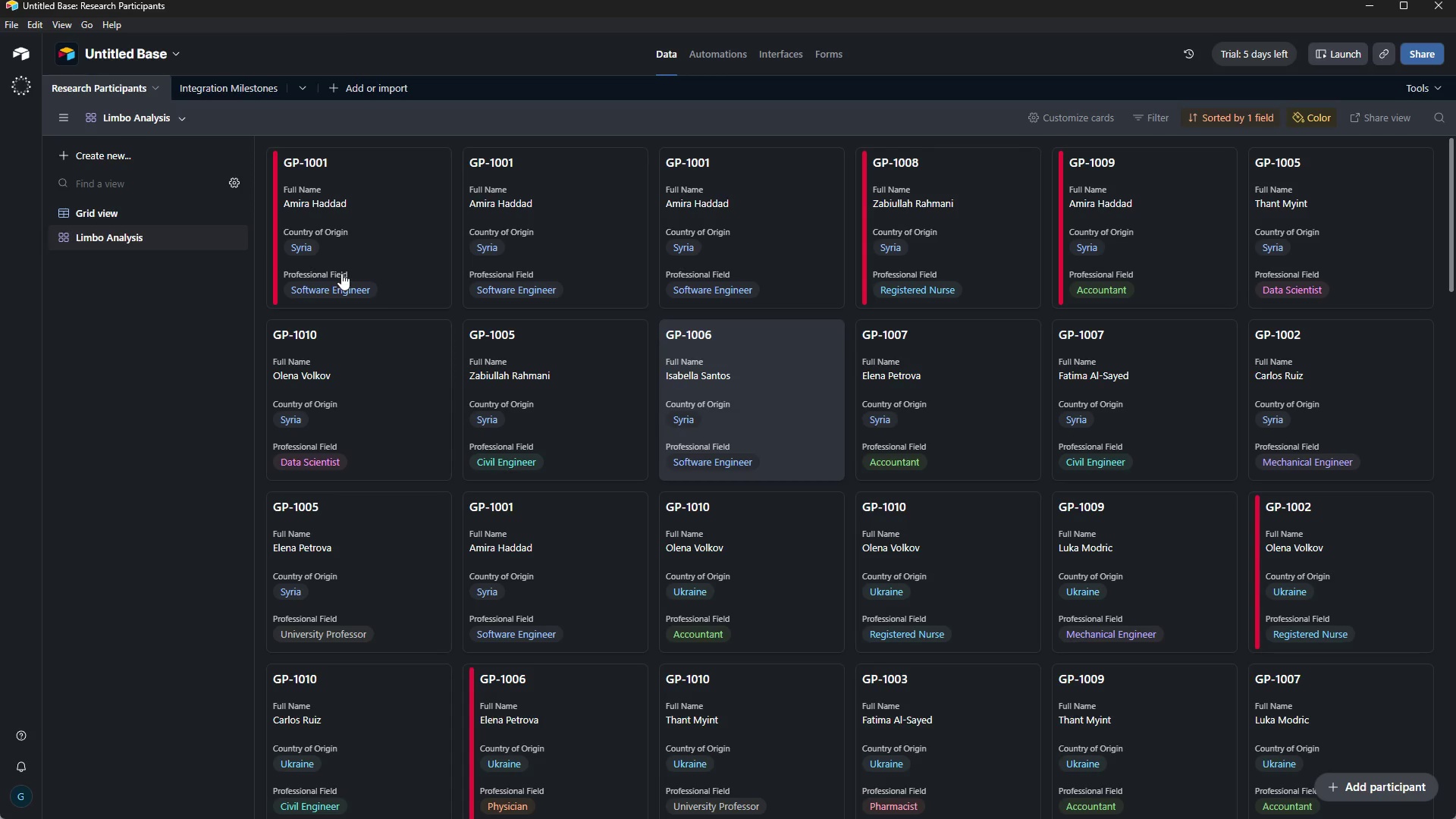 
left_click([953, 736])